 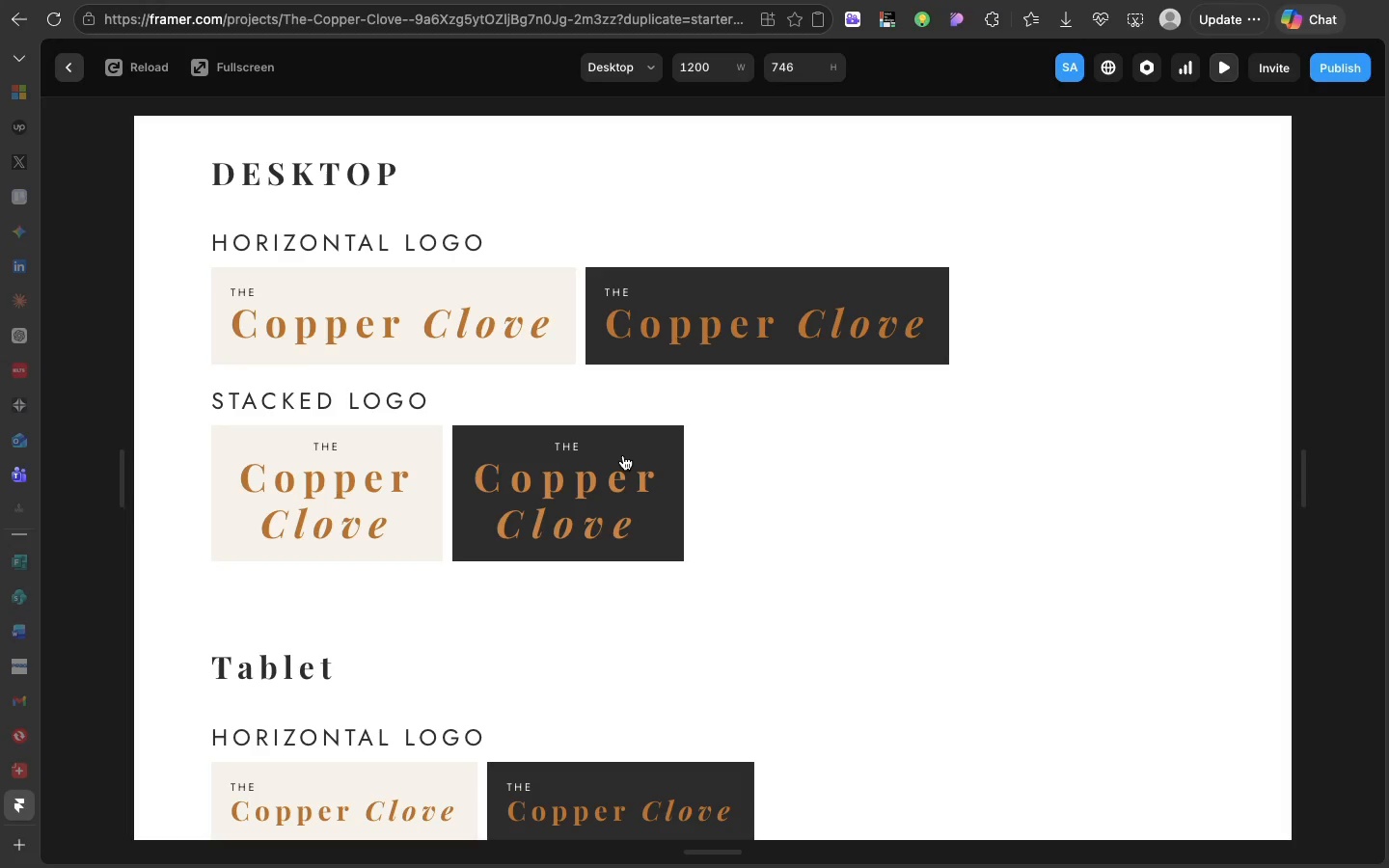 
scroll: coordinate [559, 430], scroll_direction: down, amount: 77.0
 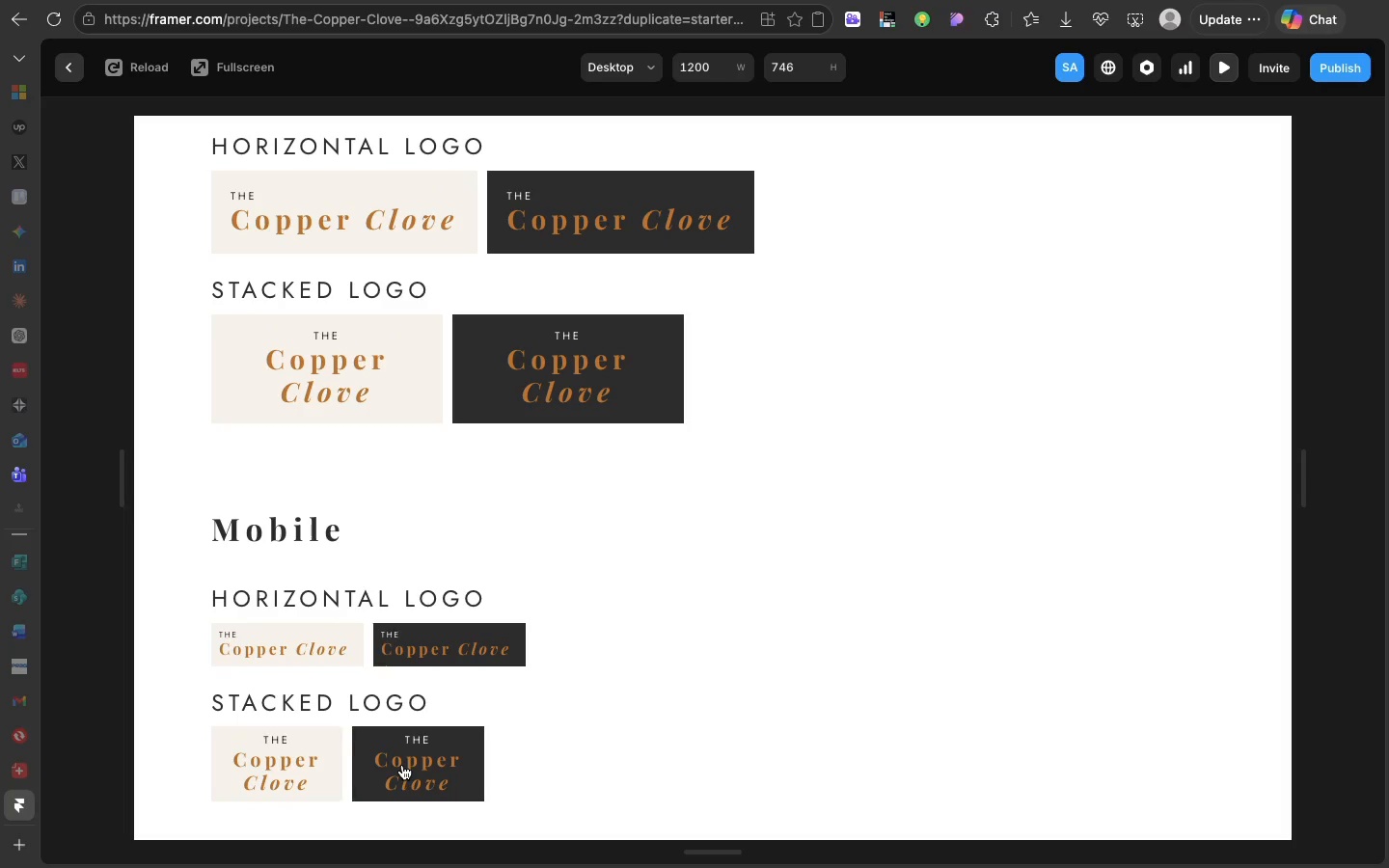 
left_click([402, 765])
 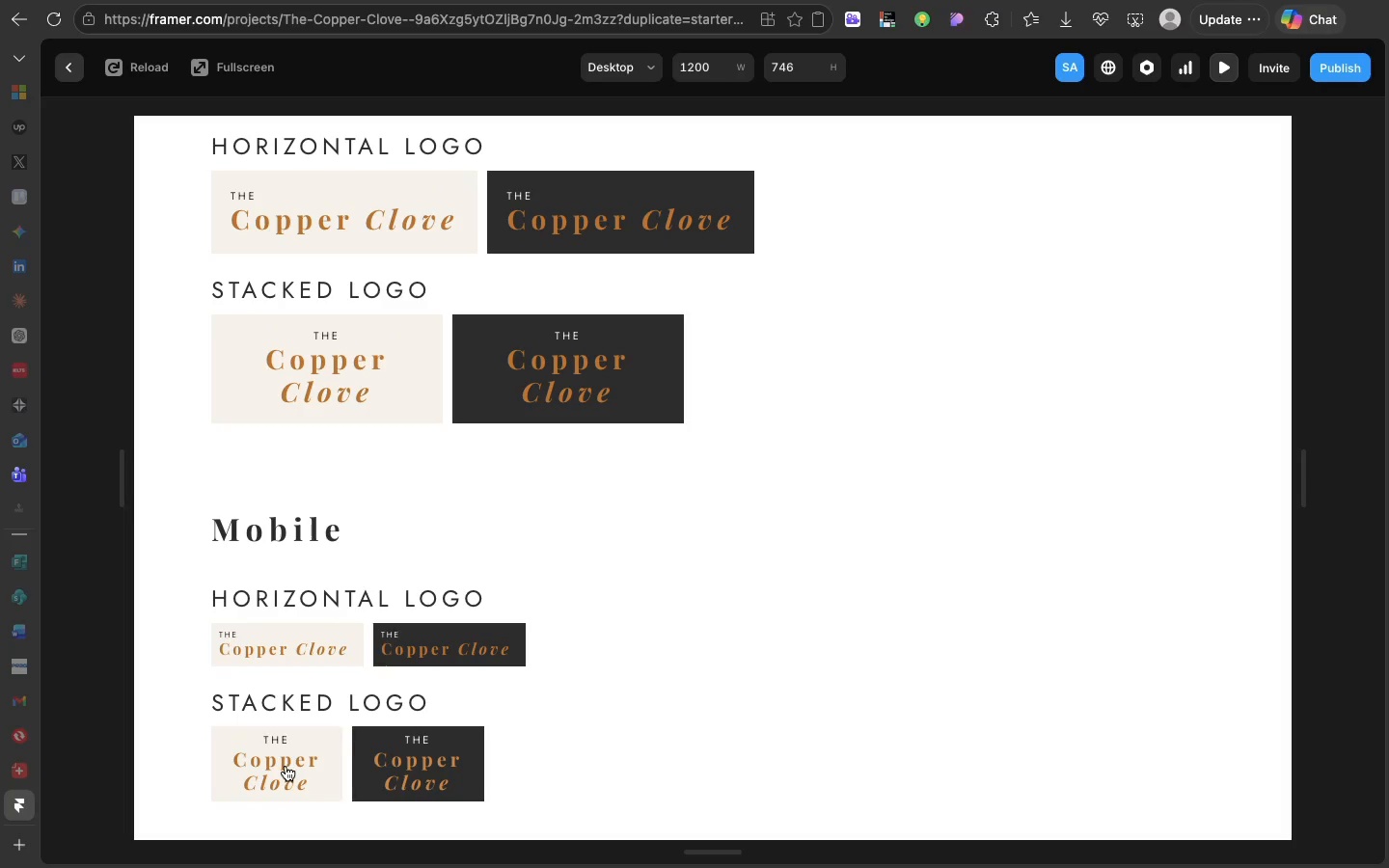 
left_click([286, 766])
 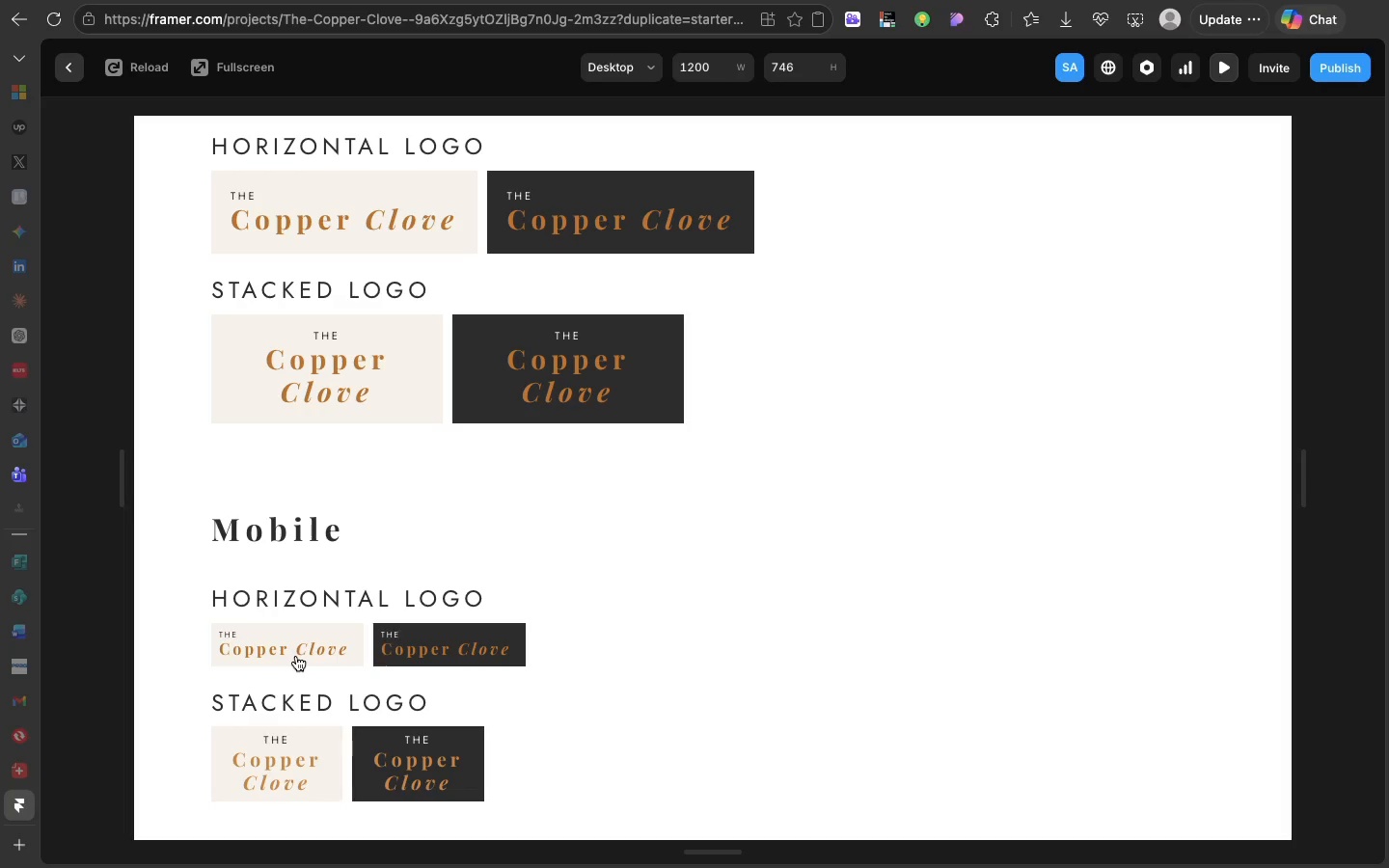 
left_click([296, 656])
 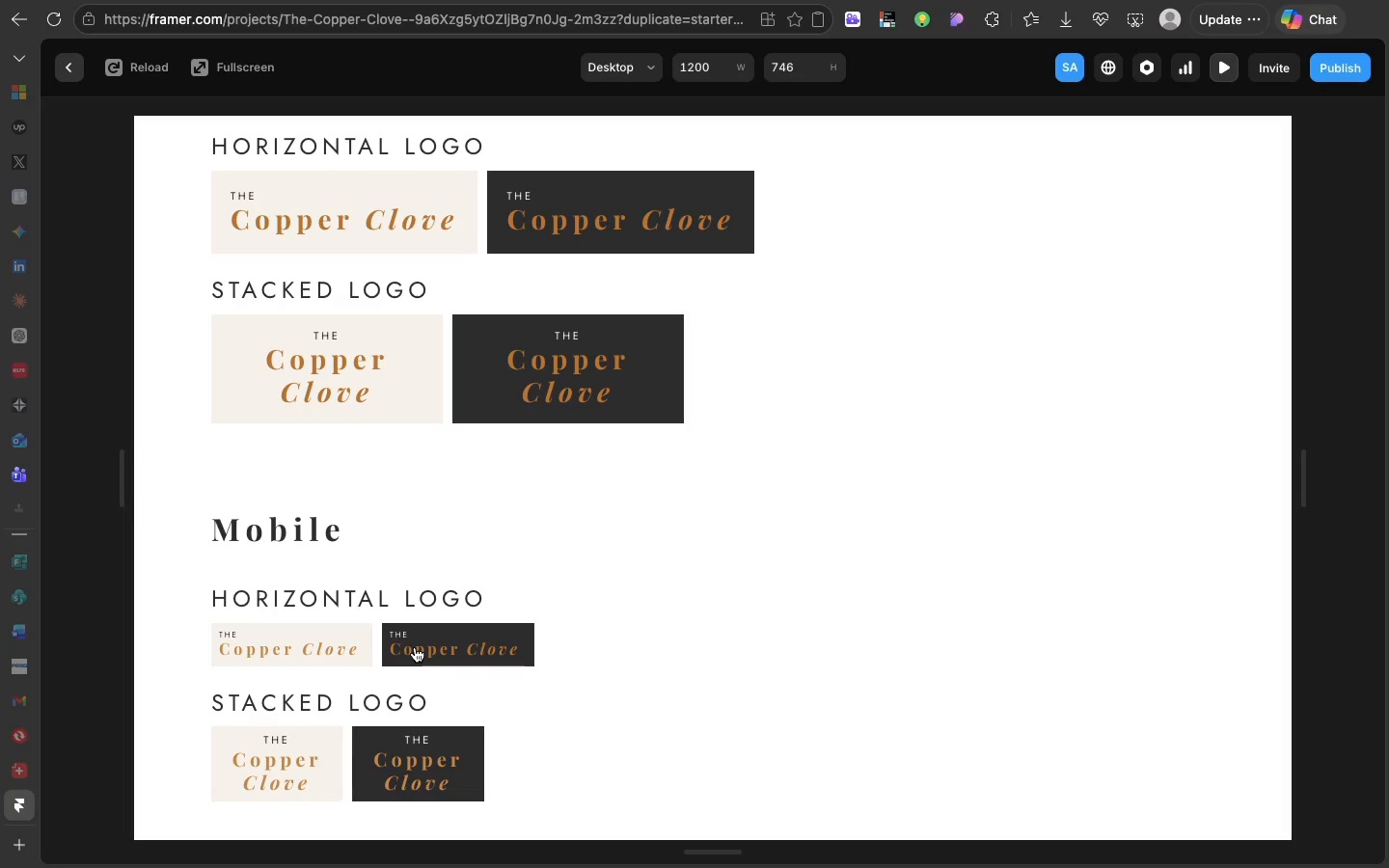 
left_click([415, 647])
 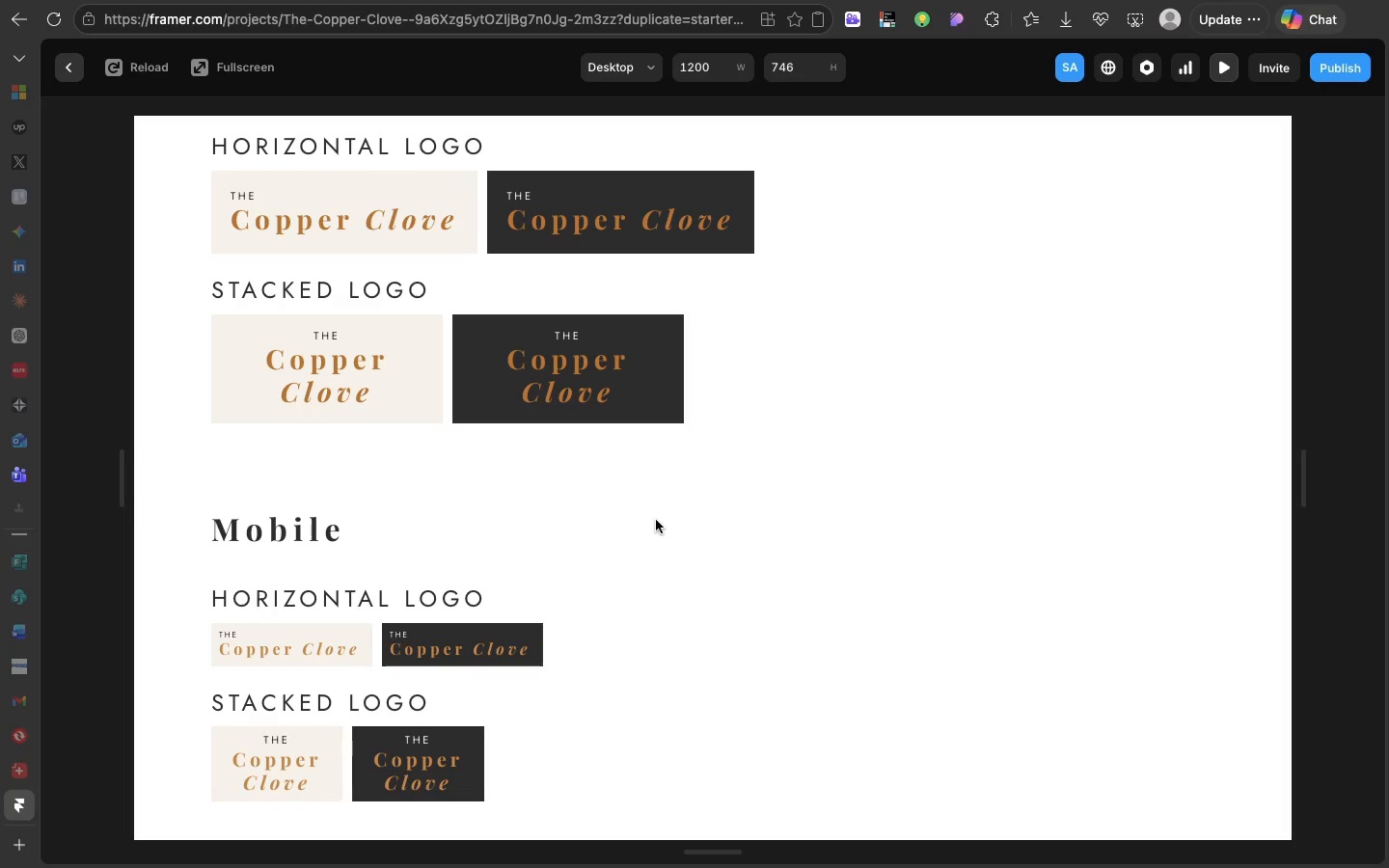 
scroll: coordinate [656, 520], scroll_direction: up, amount: 226.0
 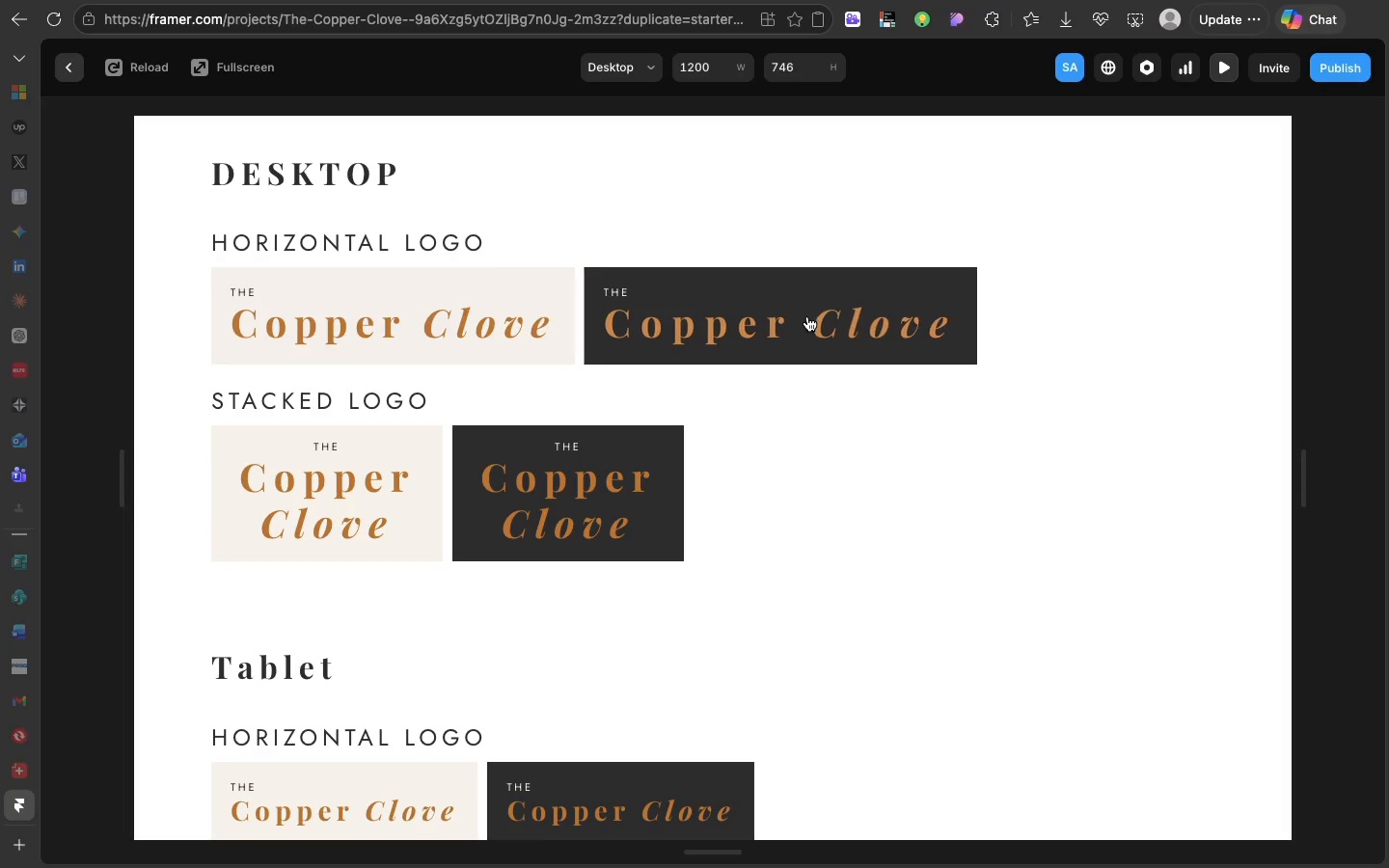 
scroll: coordinate [629, 507], scroll_direction: down, amount: 22.0
 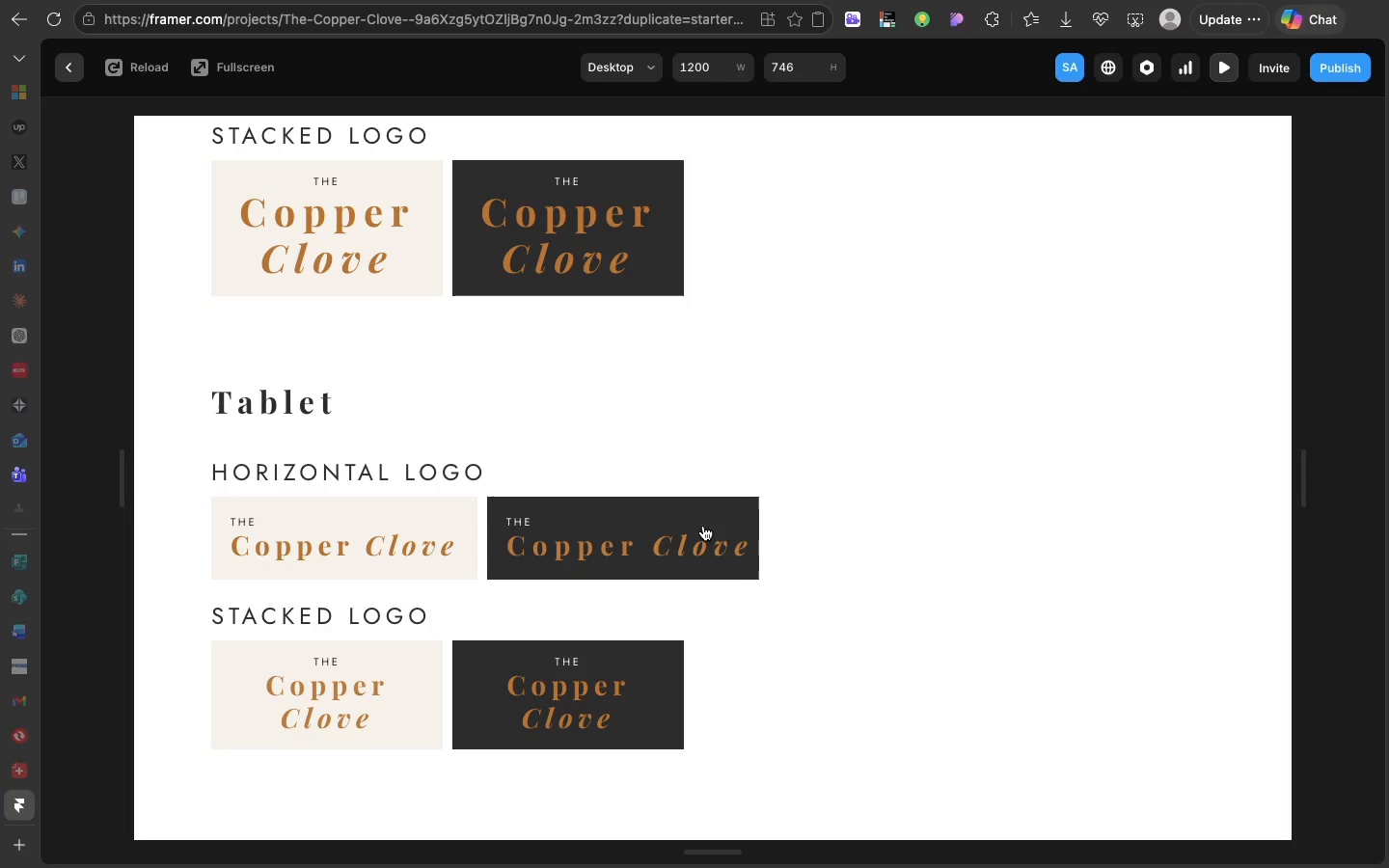 
scroll: coordinate [869, 697], scroll_direction: up, amount: 79.0
 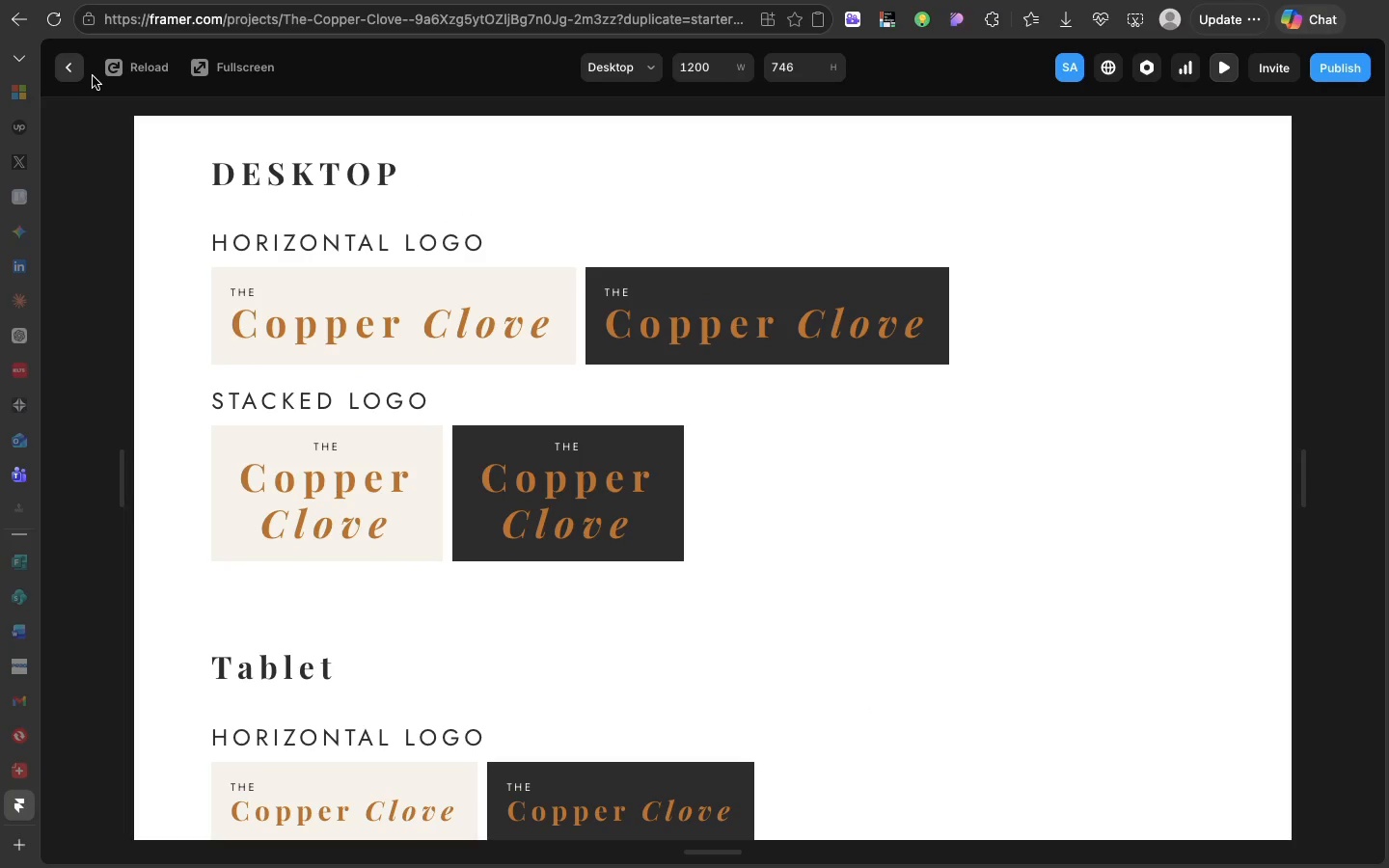 
left_click([75, 70])
 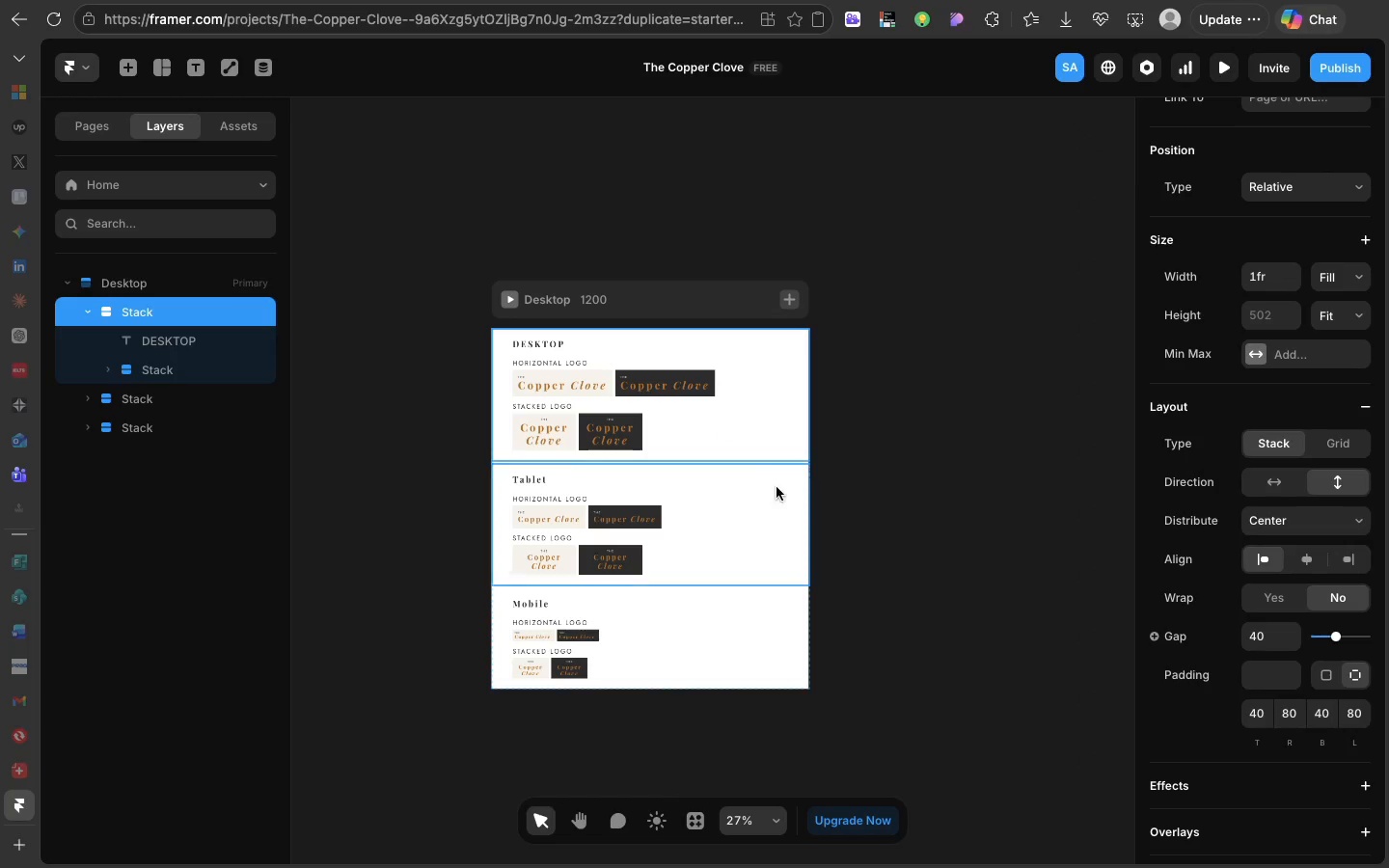 
left_click([781, 509])
 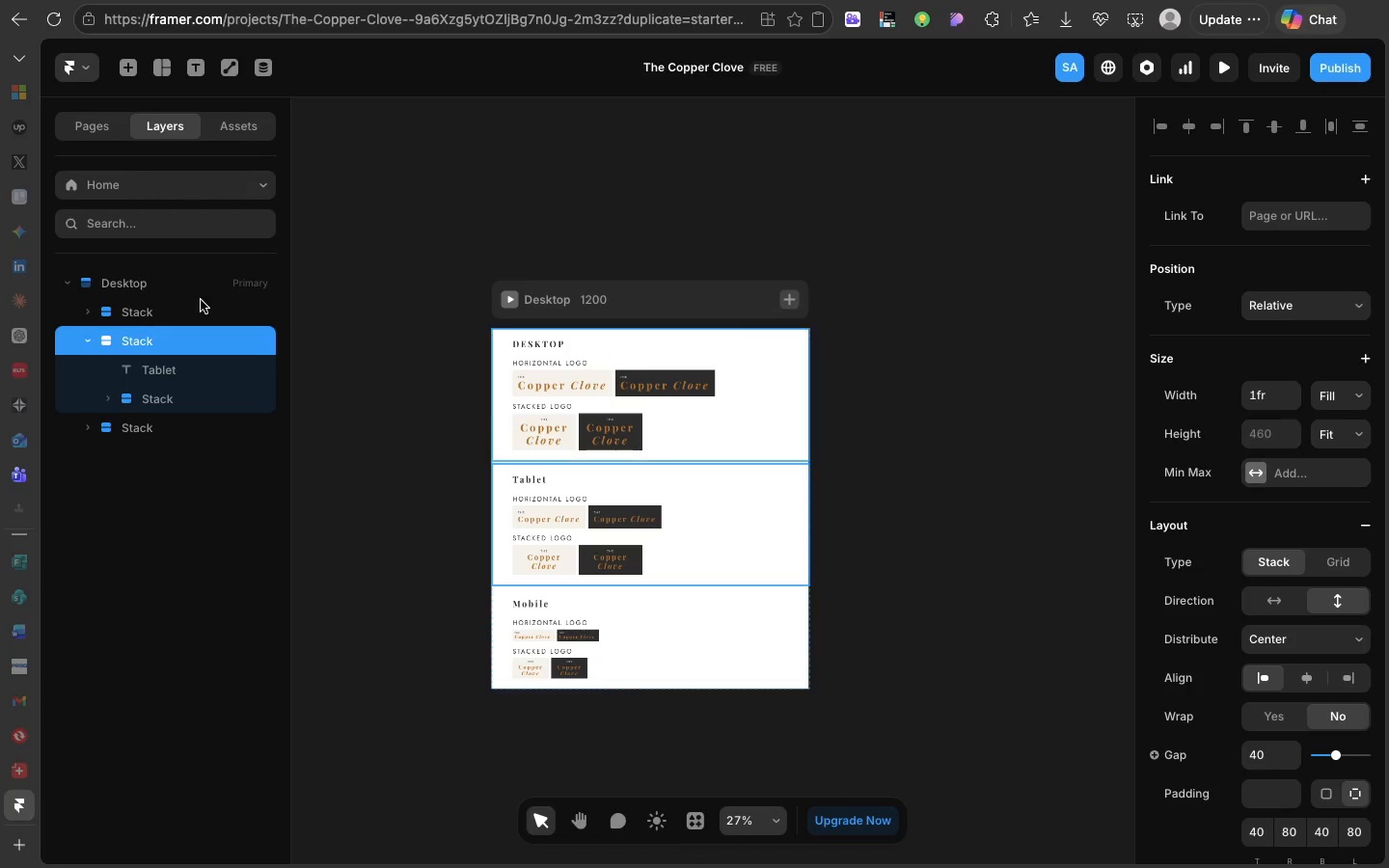 
left_click([148, 300])
 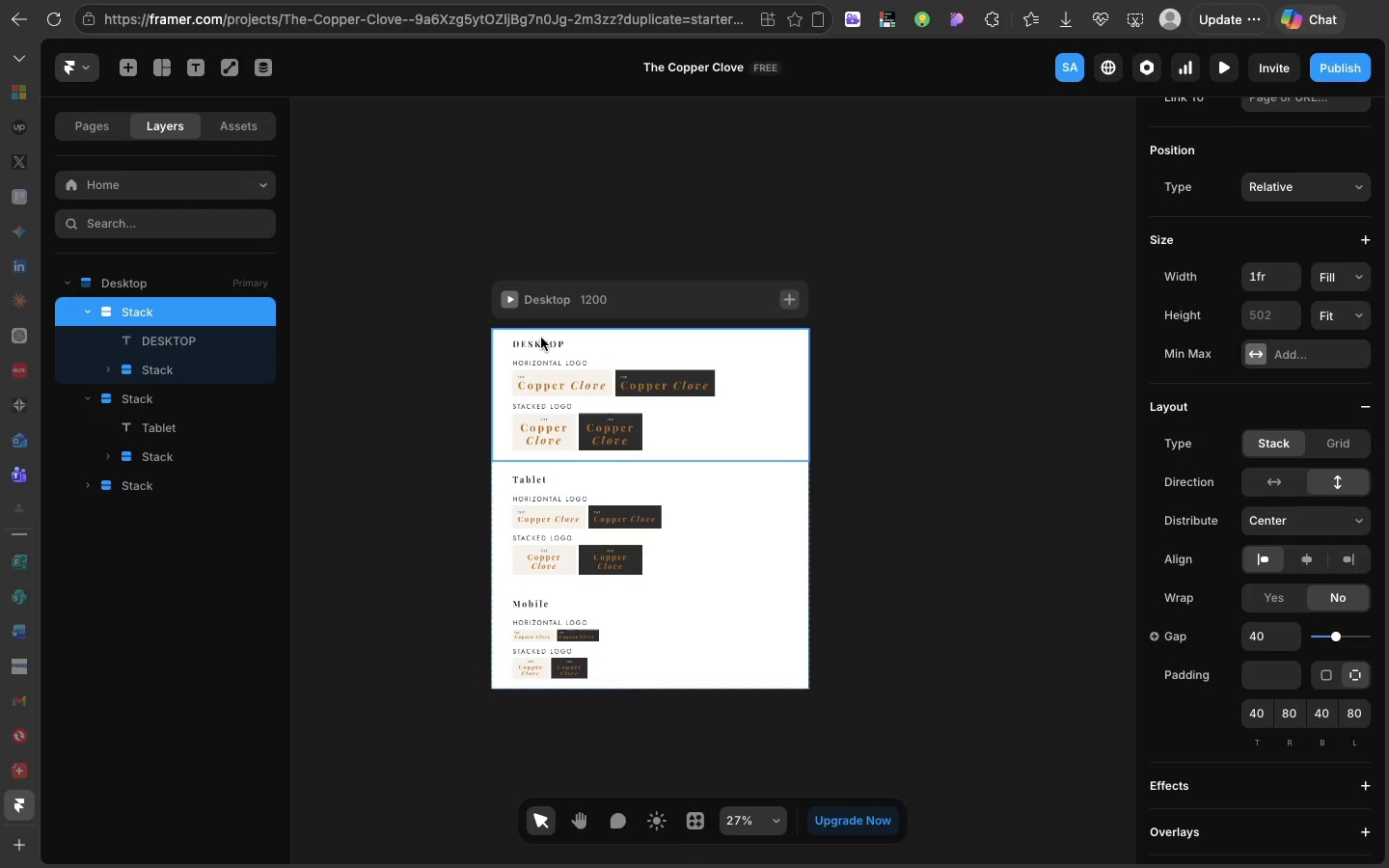 
double_click([541, 339])
 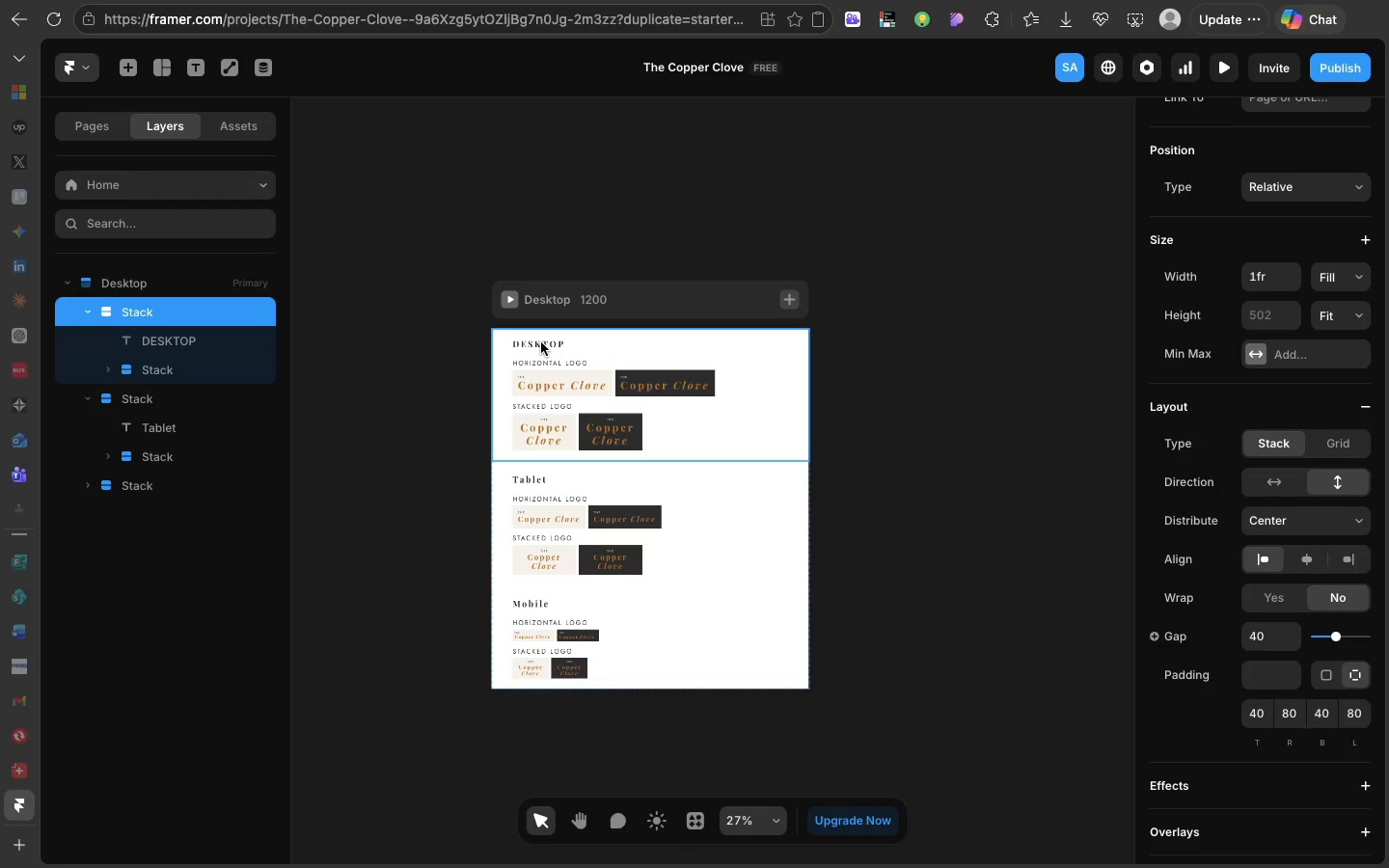 
double_click([541, 342])
 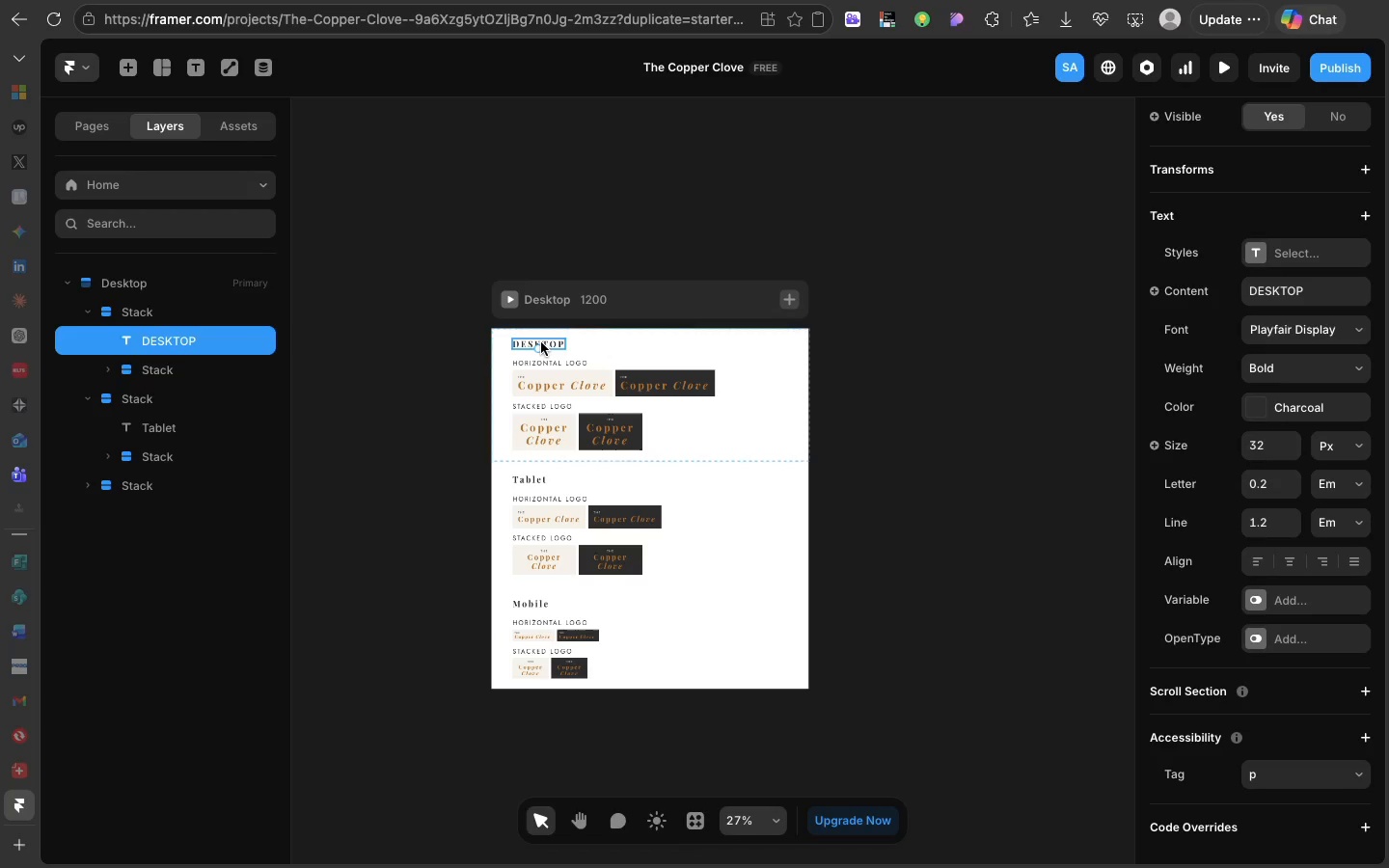 
key(Meta+C)
 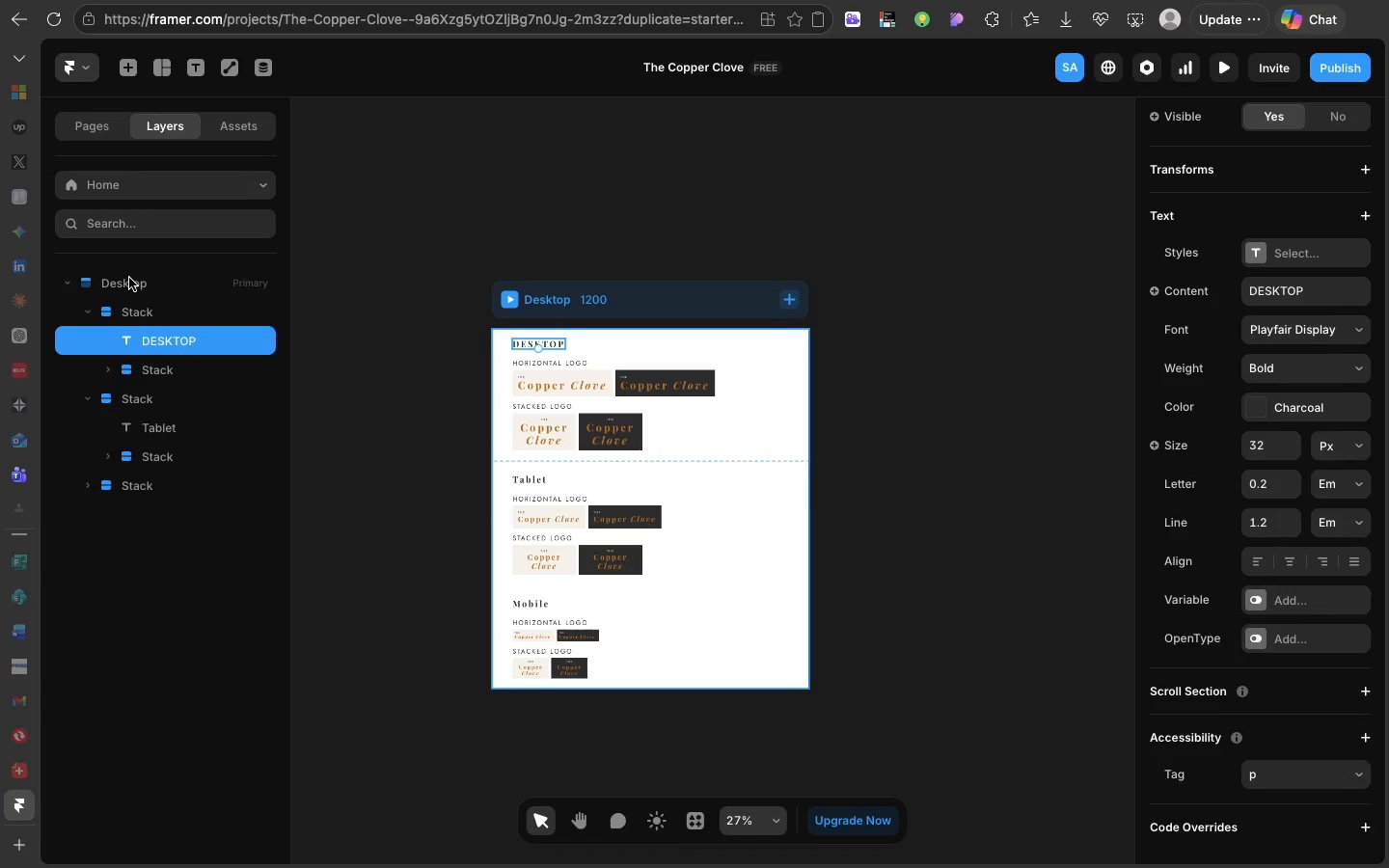 
left_click([129, 278])
 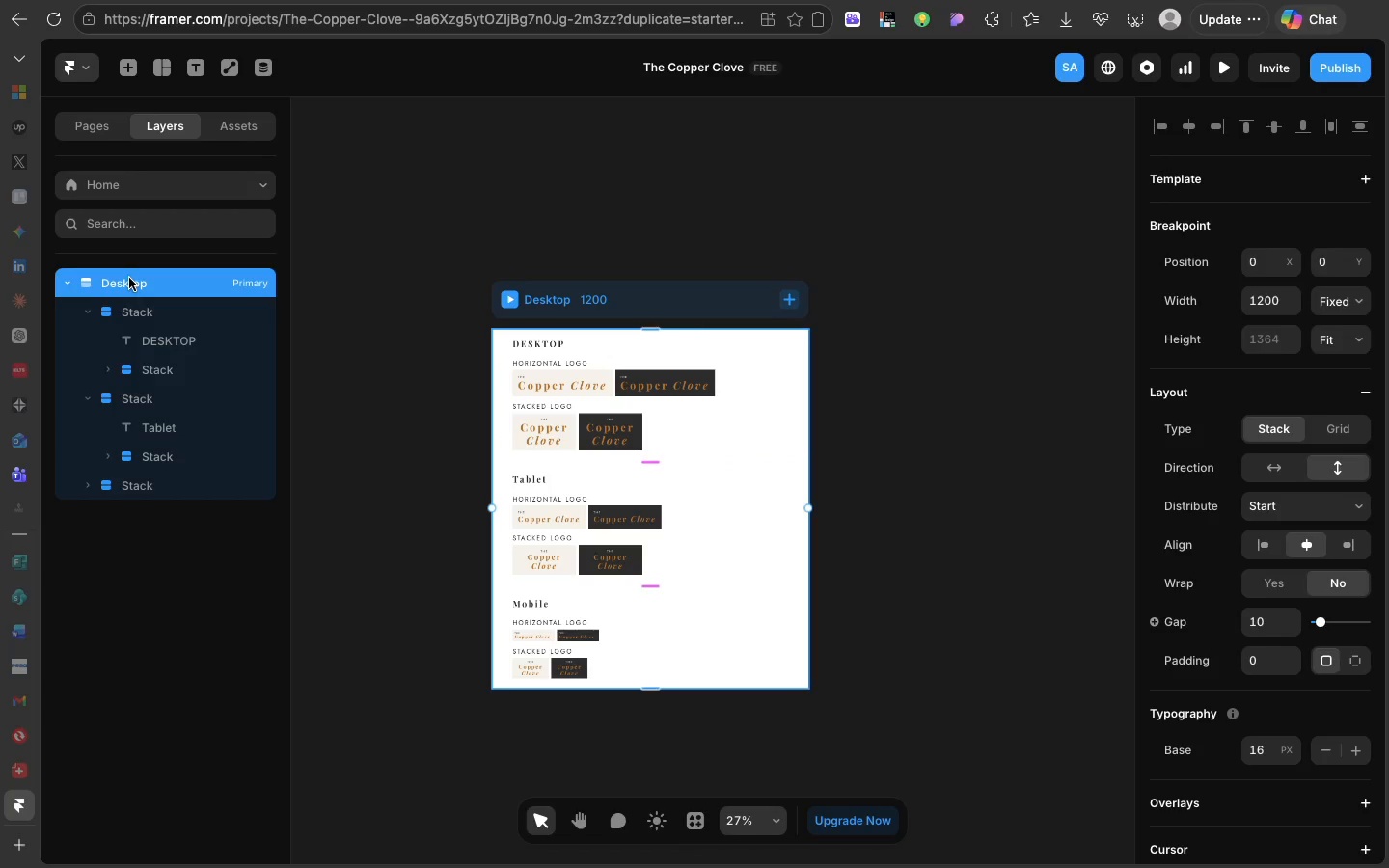 
key(Meta+V)
 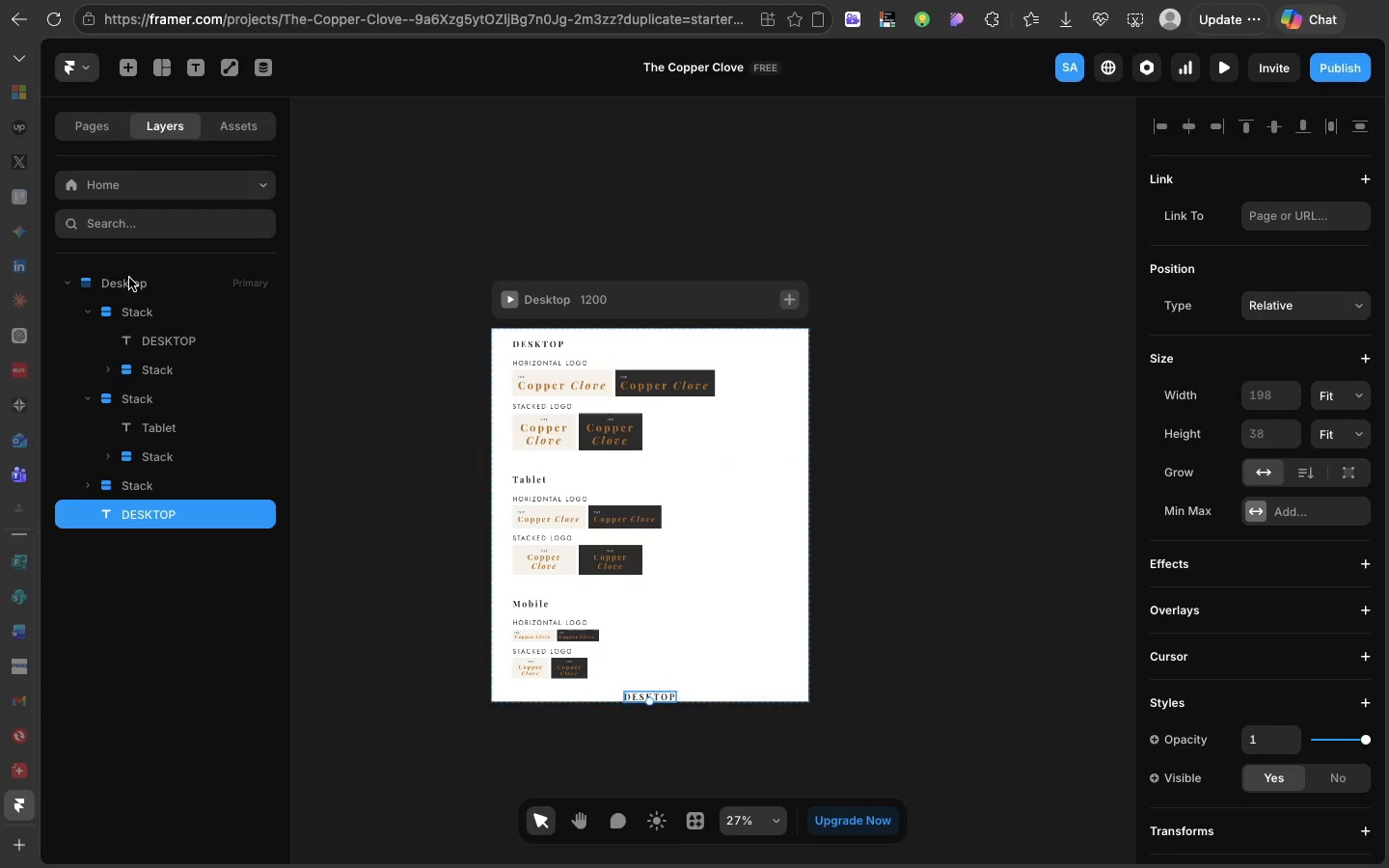 
key(ArrowUp)
 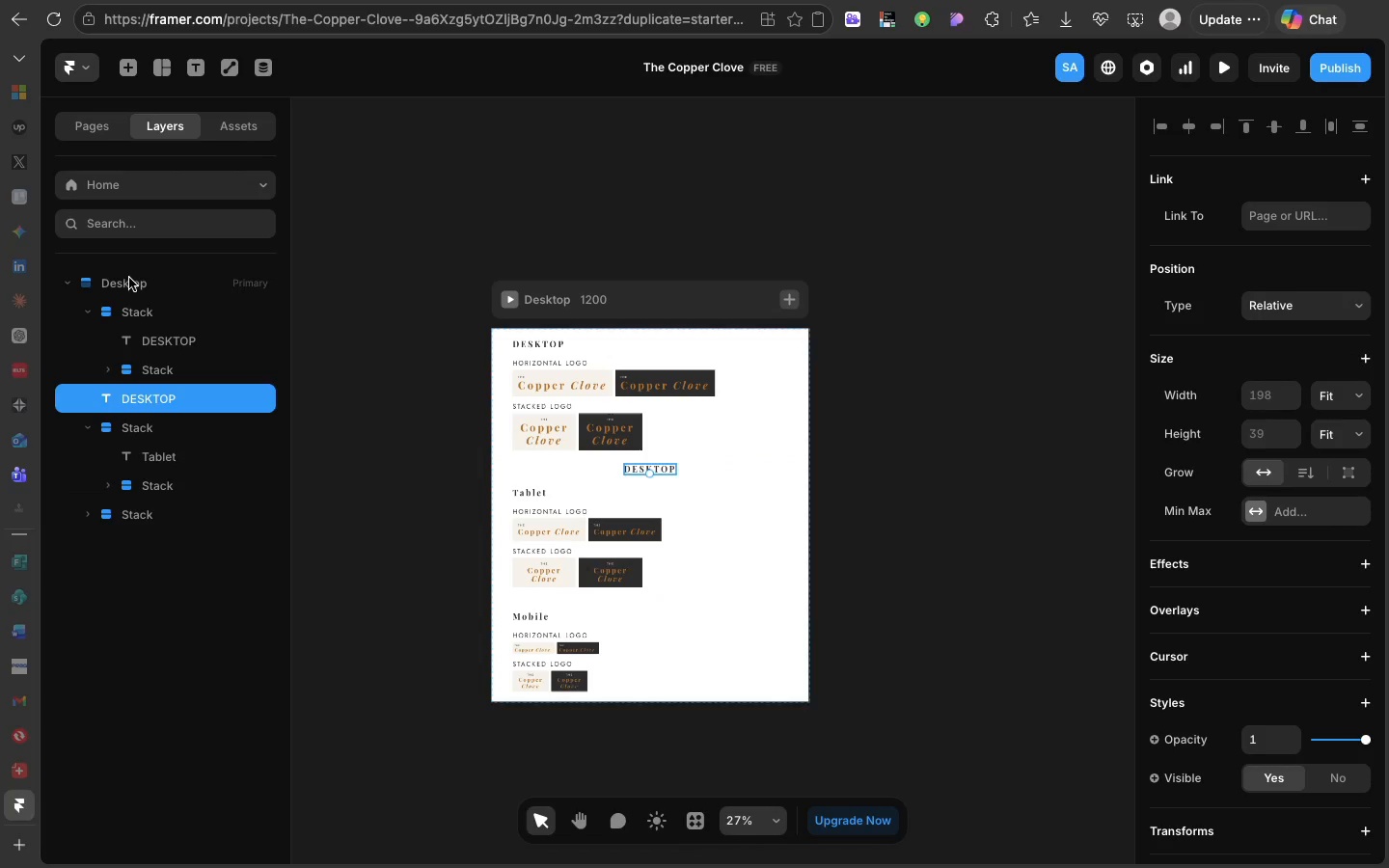 
key(ArrowUp)
 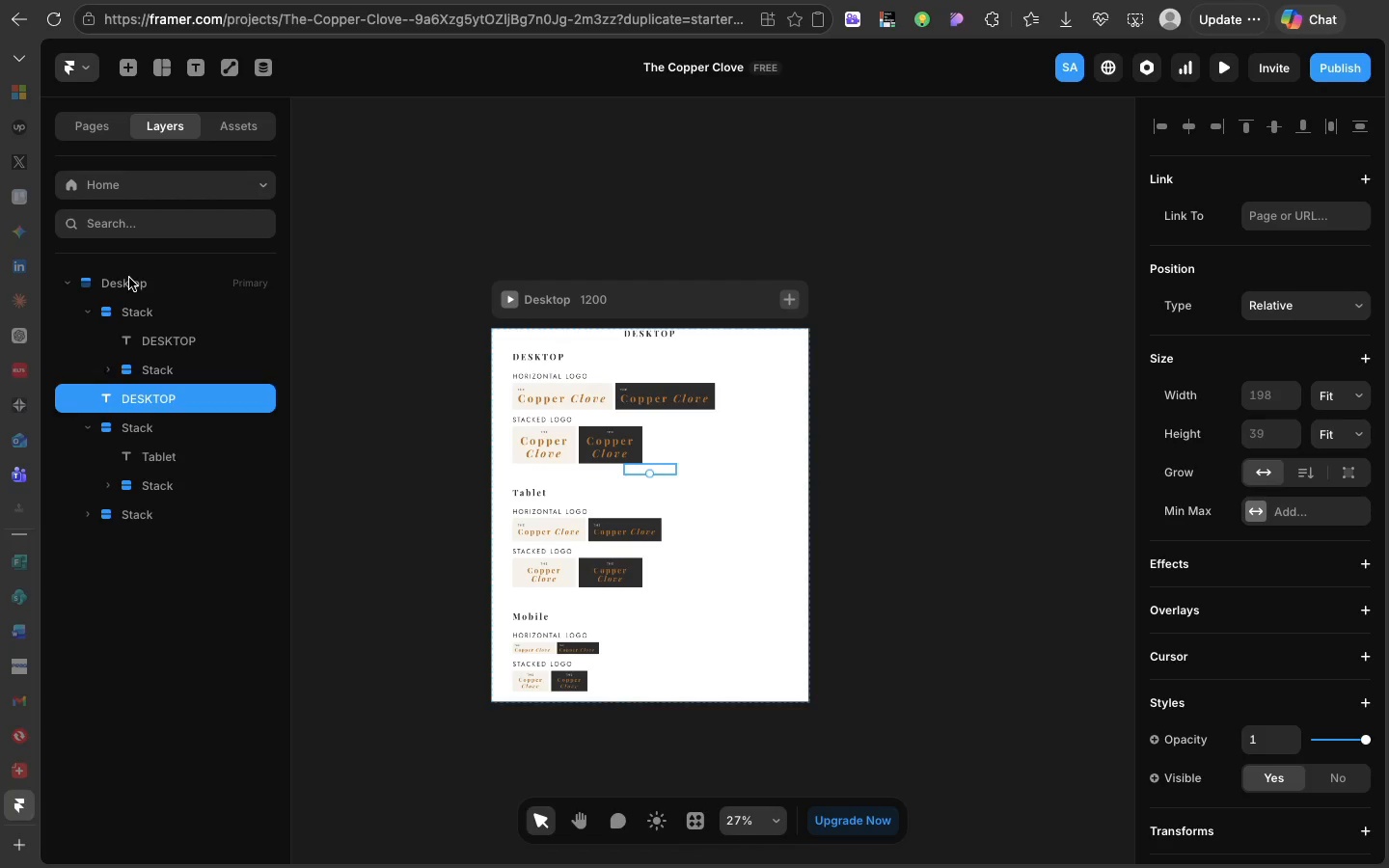 
key(ArrowUp)
 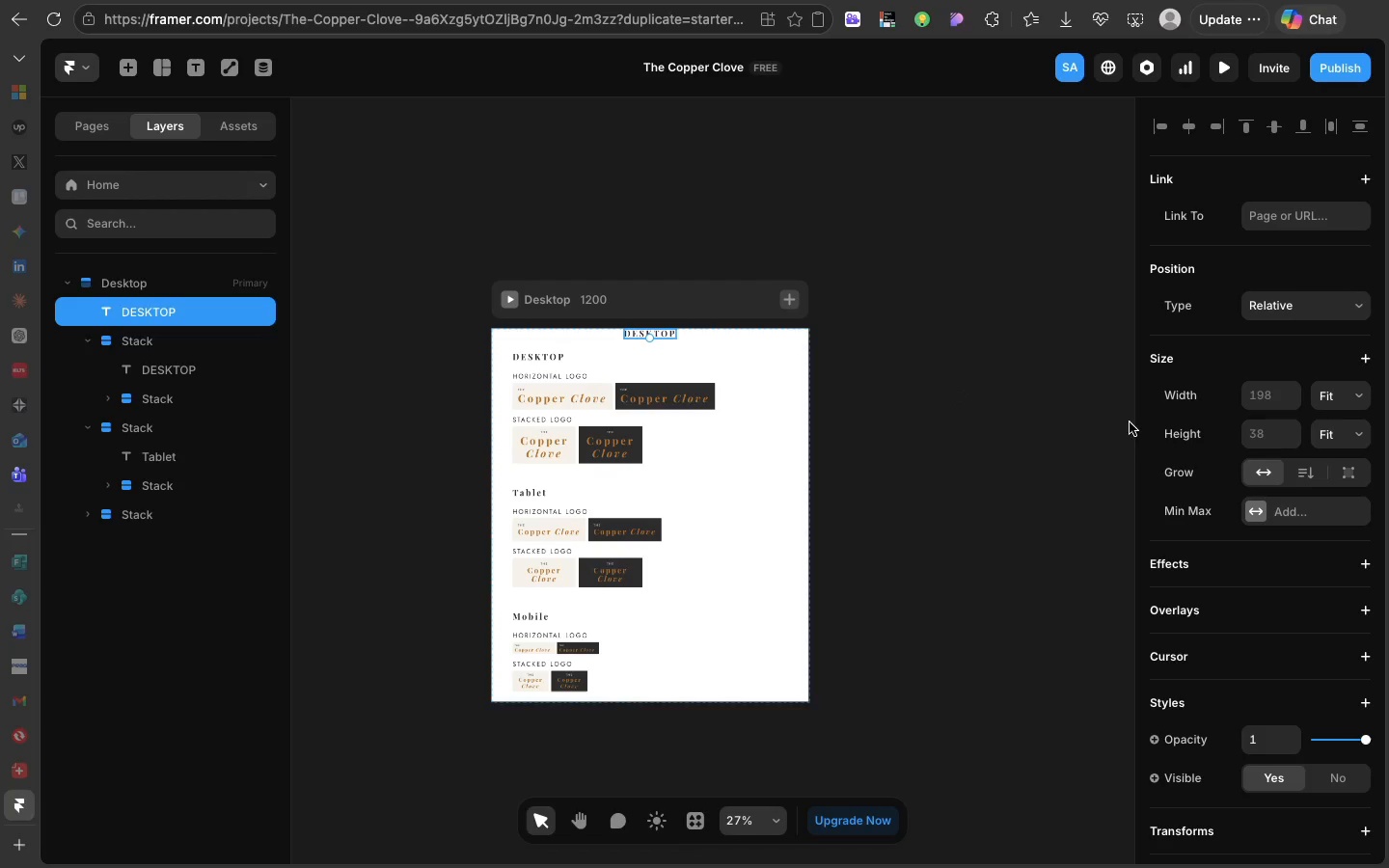 
scroll: coordinate [1296, 525], scroll_direction: down, amount: 47.0
 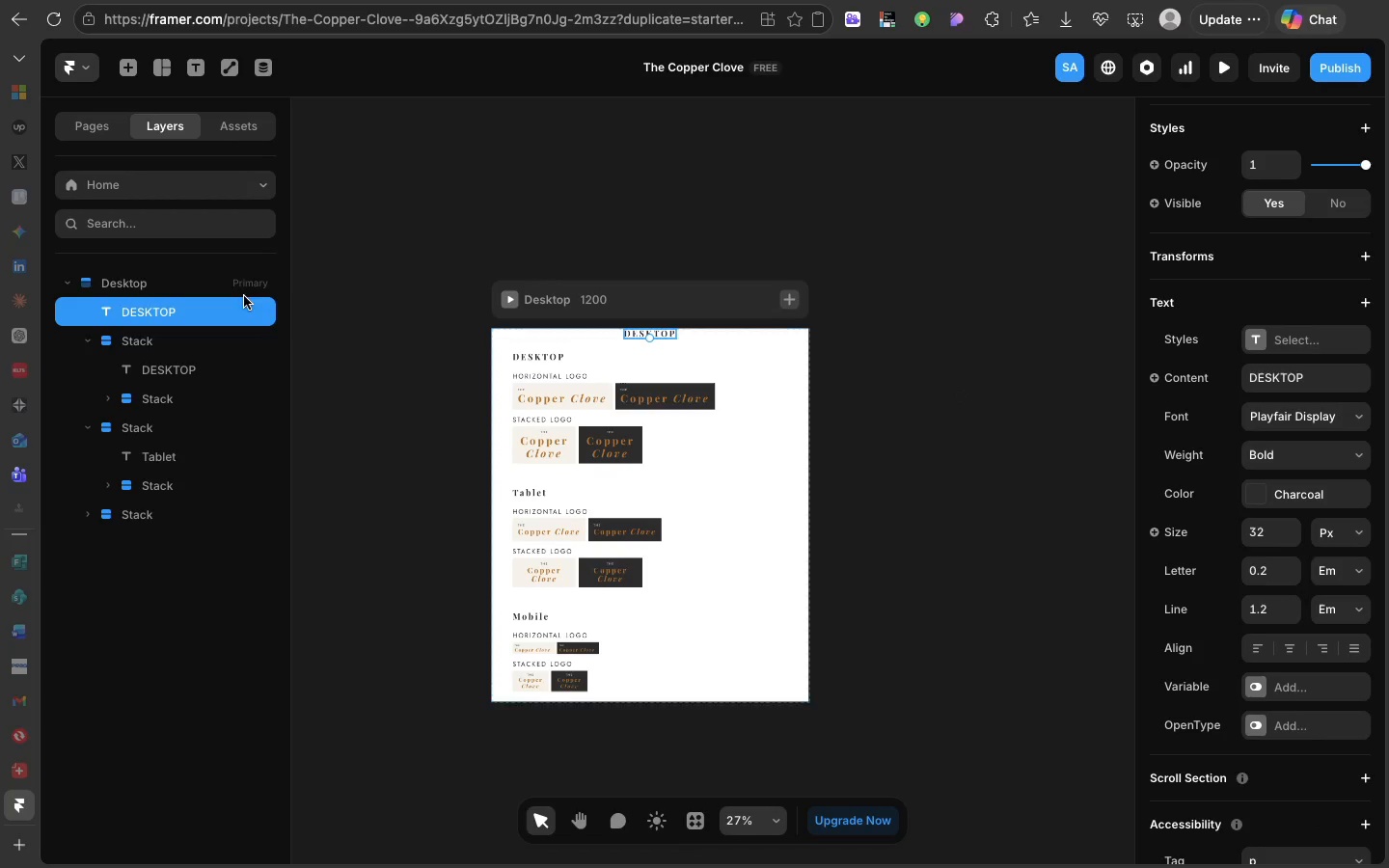 
left_click([237, 279])
 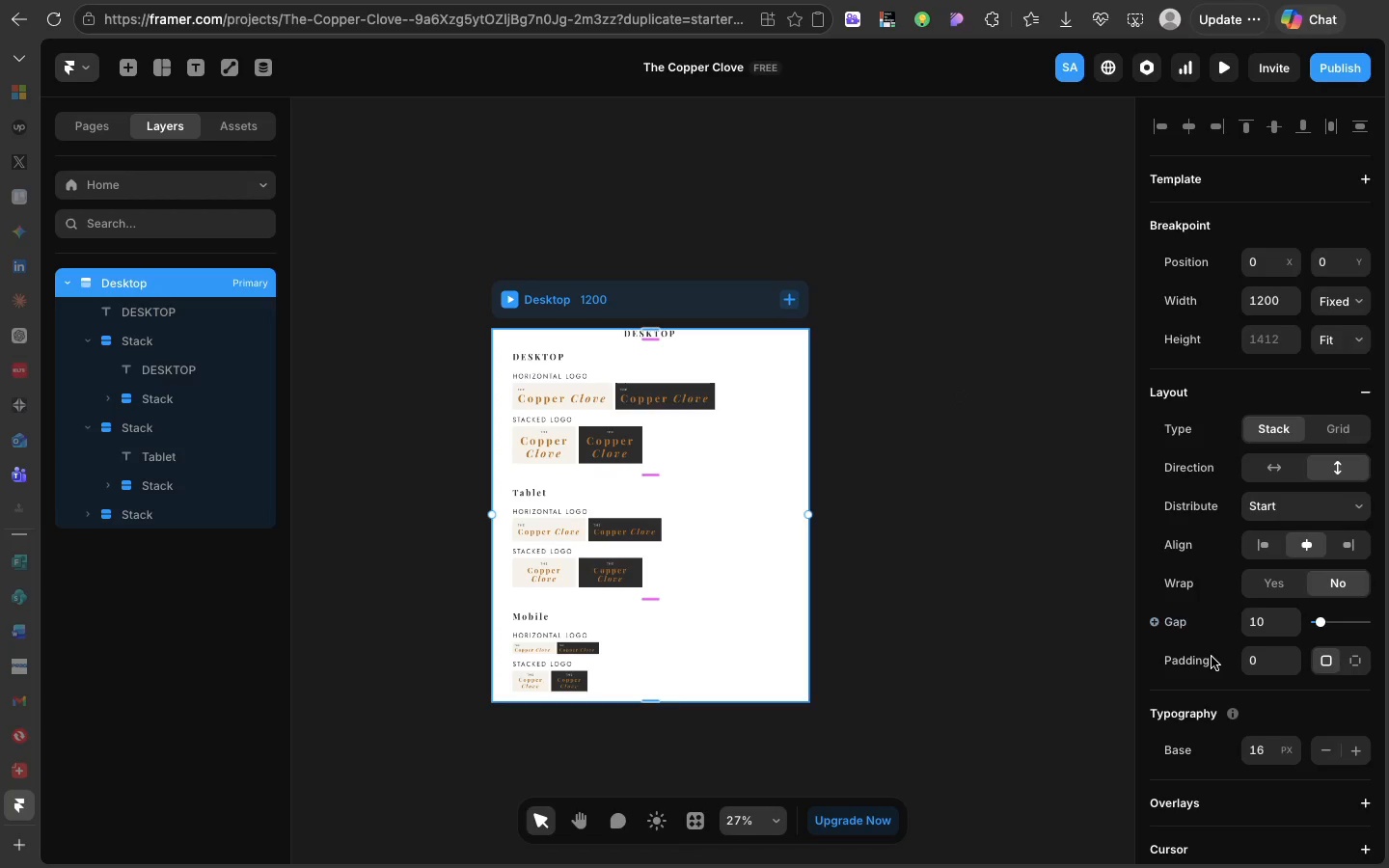 
scroll: coordinate [1212, 657], scroll_direction: down, amount: 8.0
 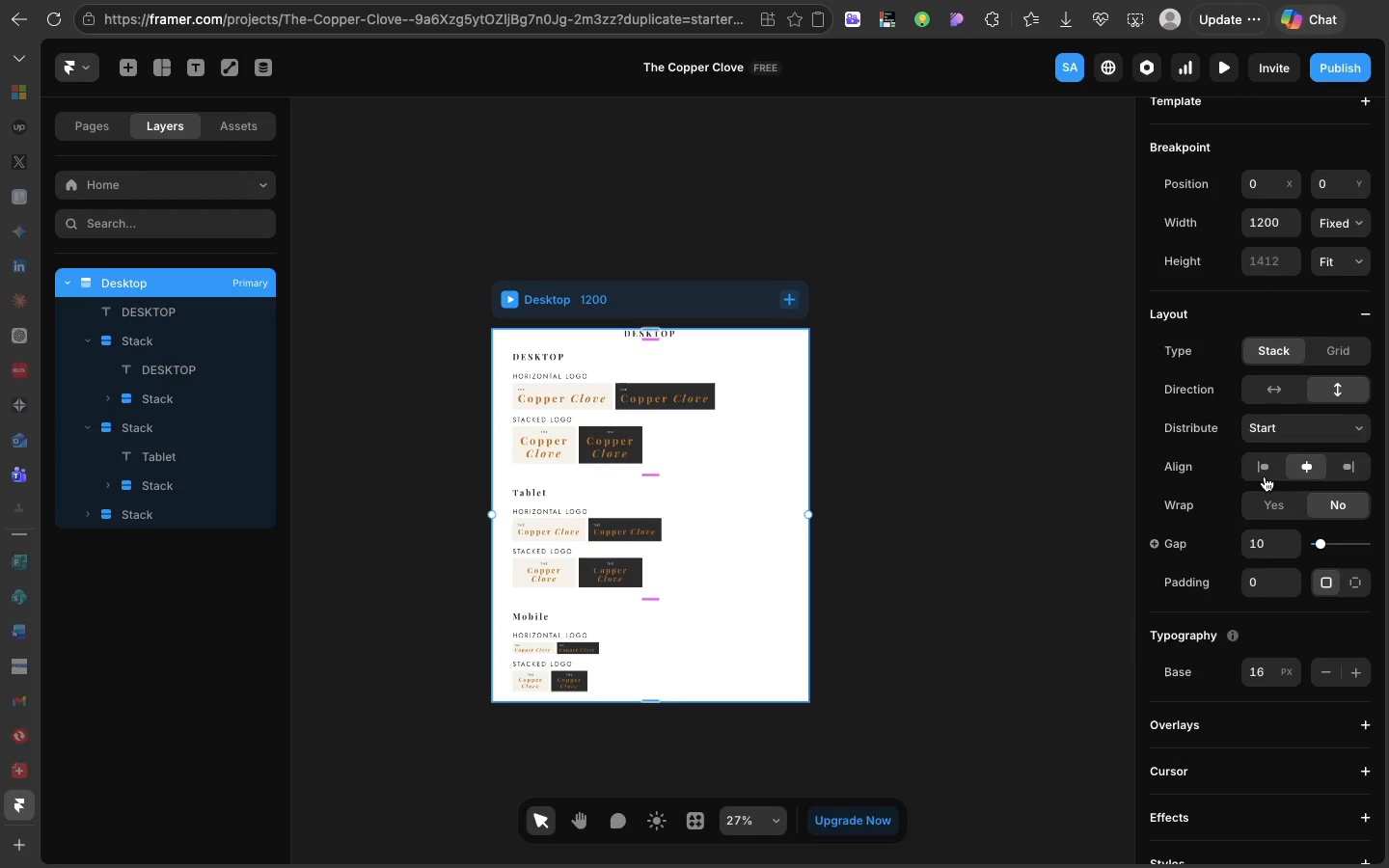 
left_click([1262, 473])
 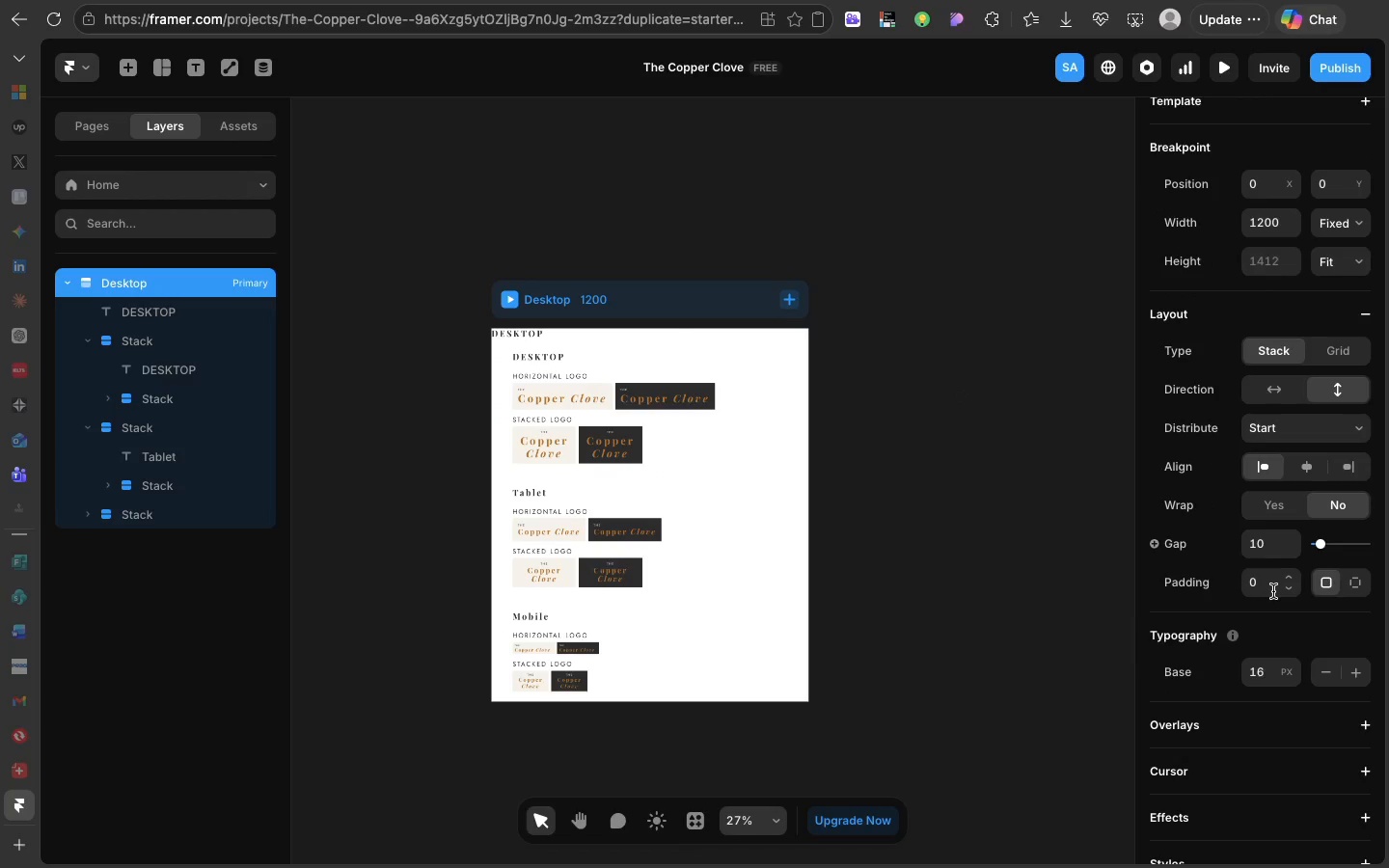 
left_click([1273, 591])
 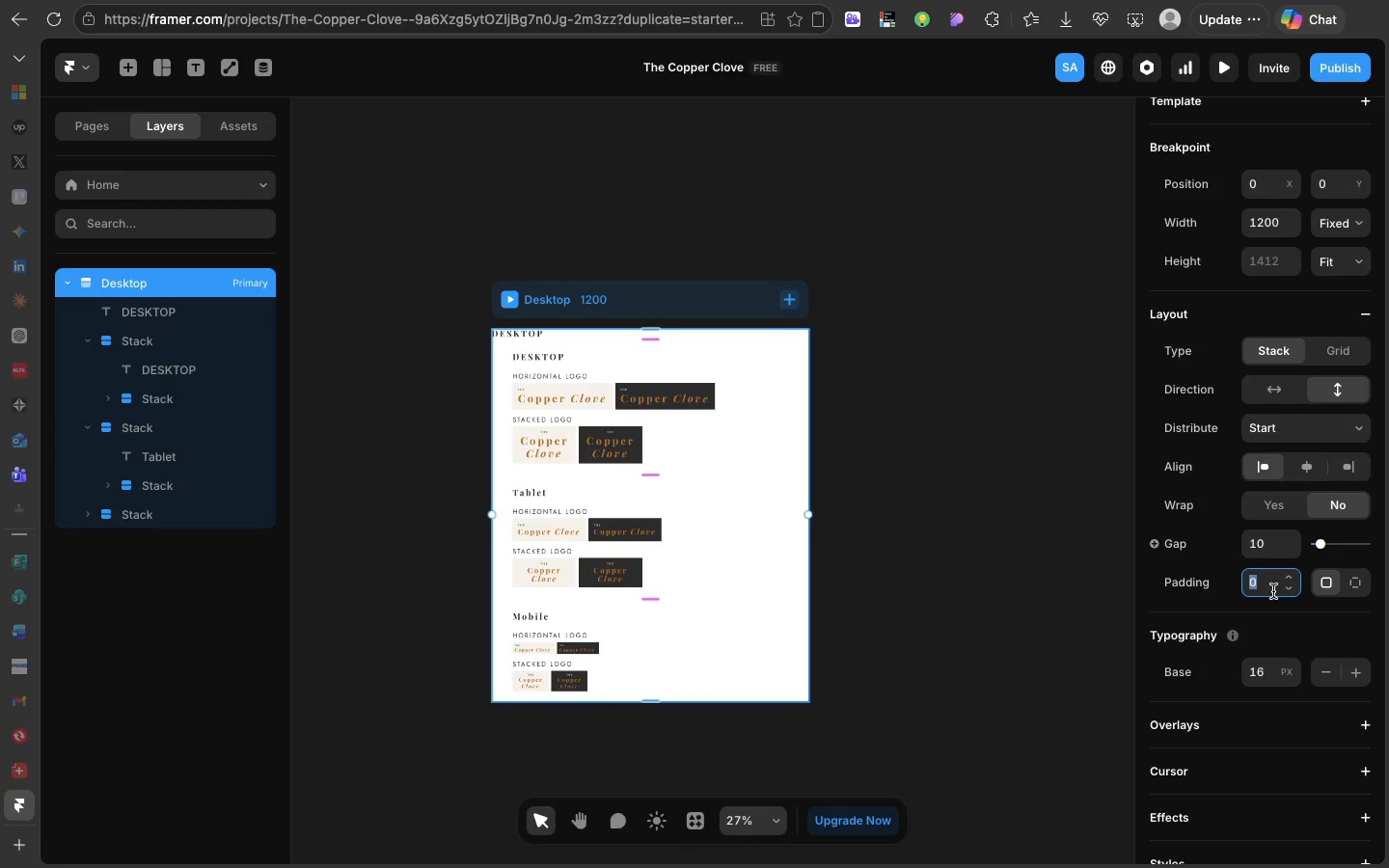 
type(80)
 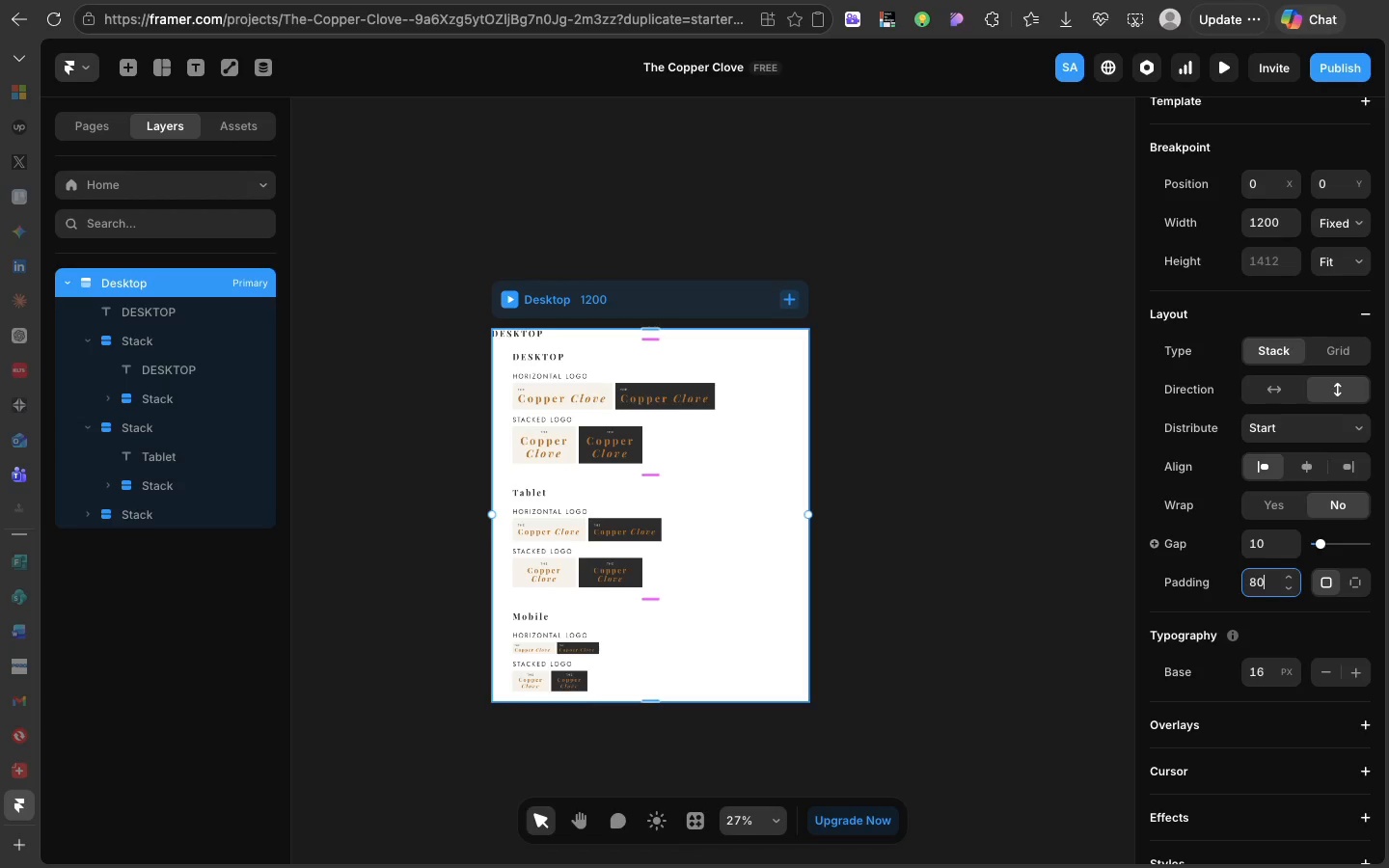 
hold_key(key=Enter, duration=0.35)
 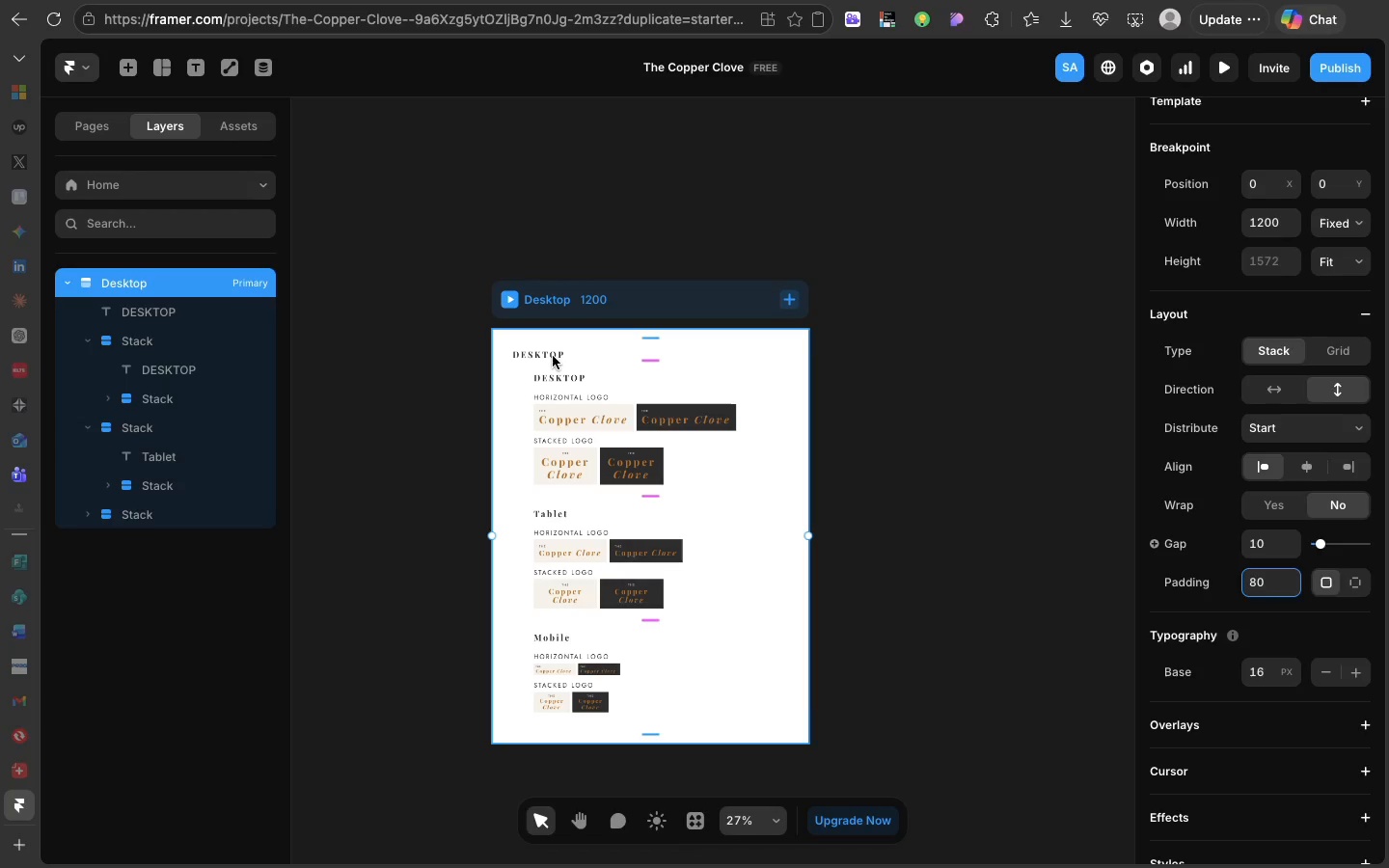 
double_click([553, 356])
 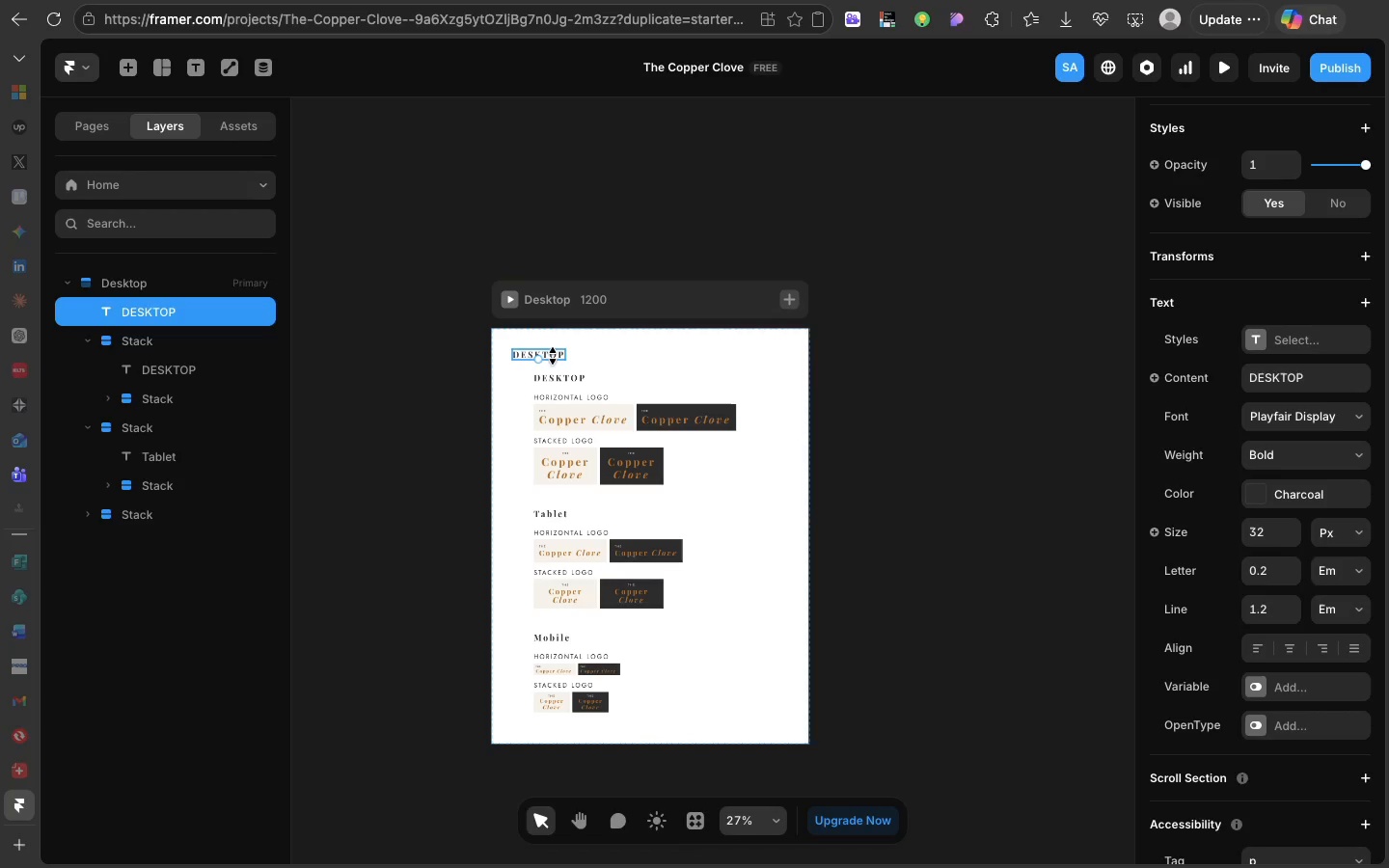 
triple_click([553, 356])
 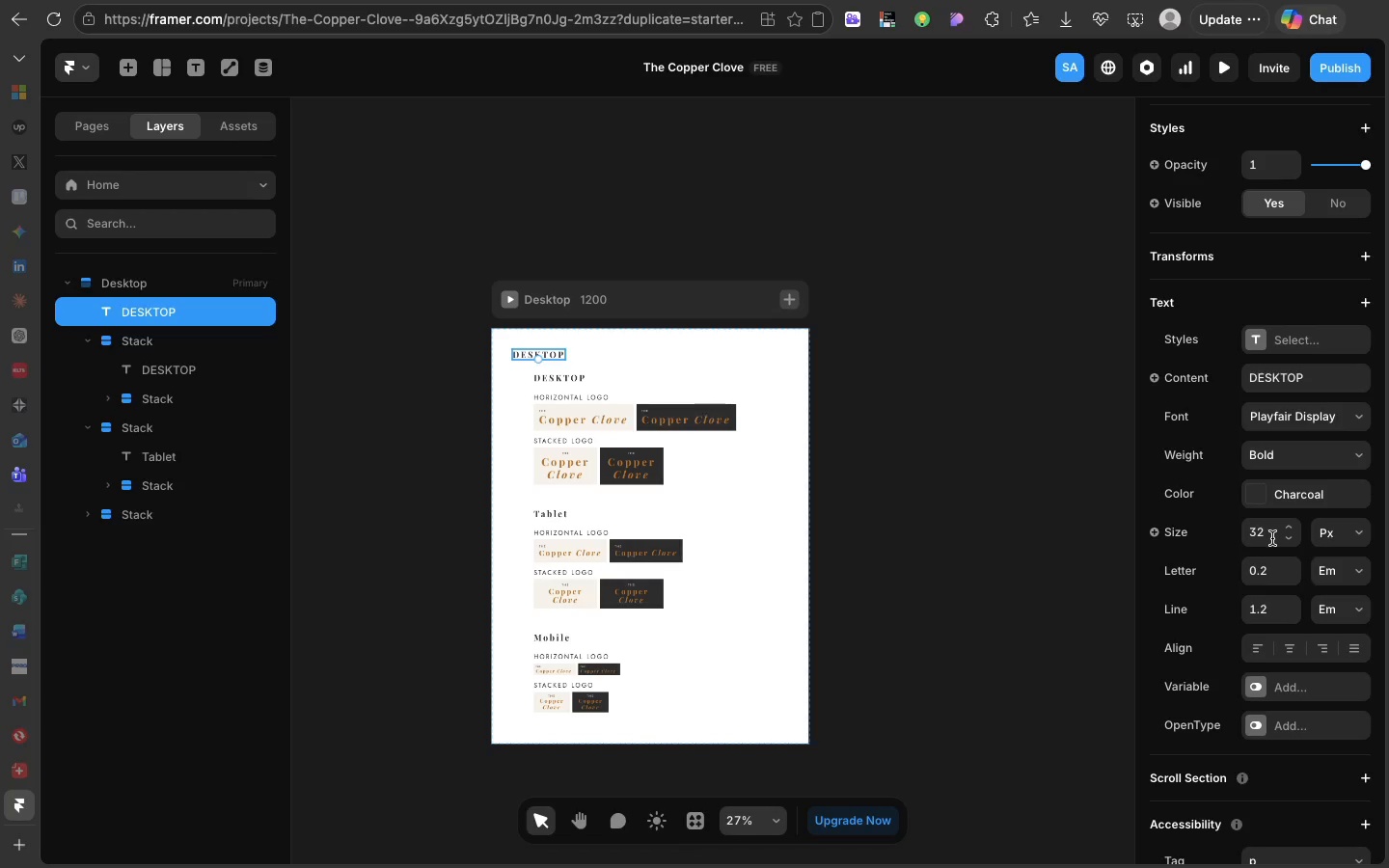 
left_click([1268, 537])
 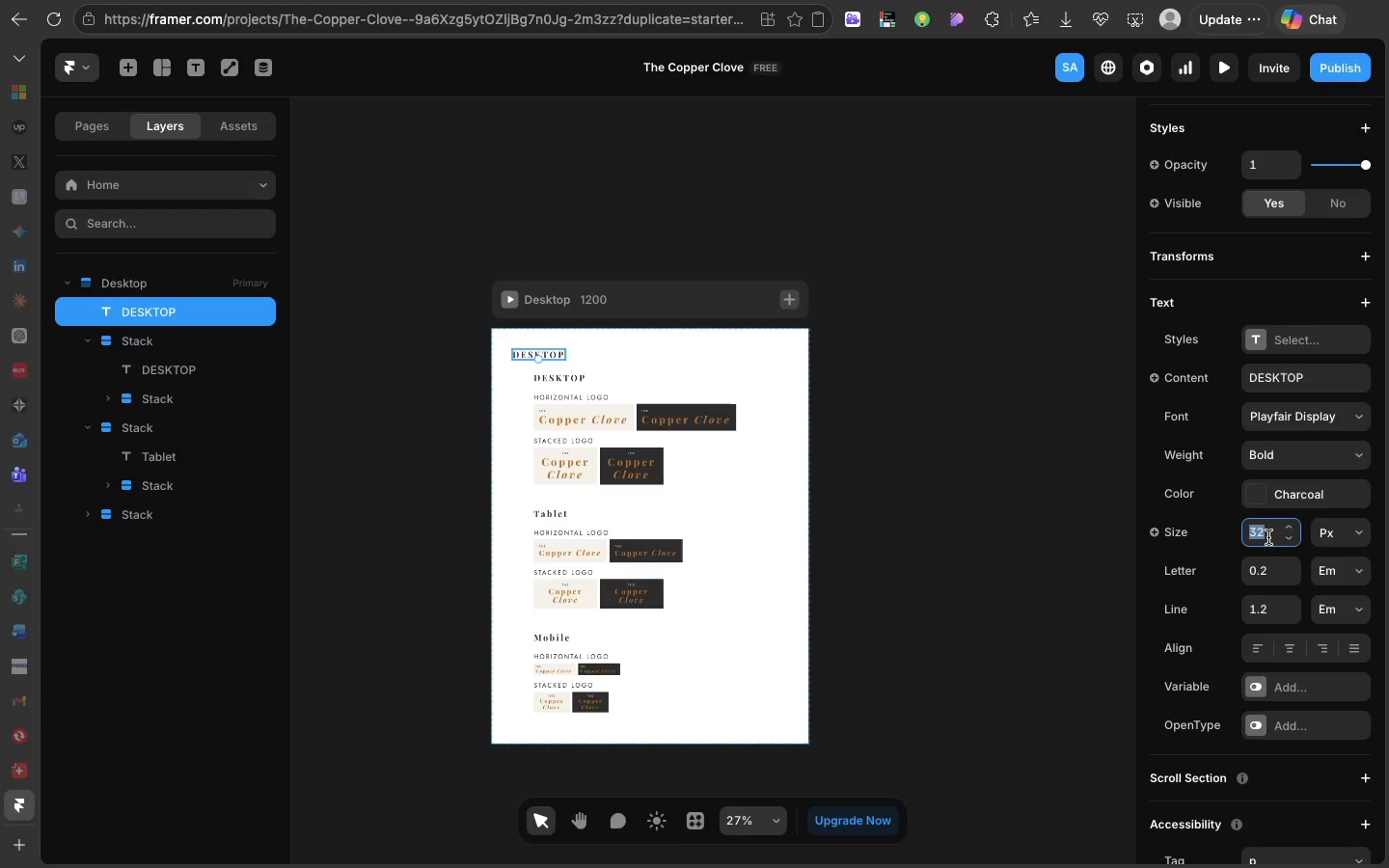 
type(40)
 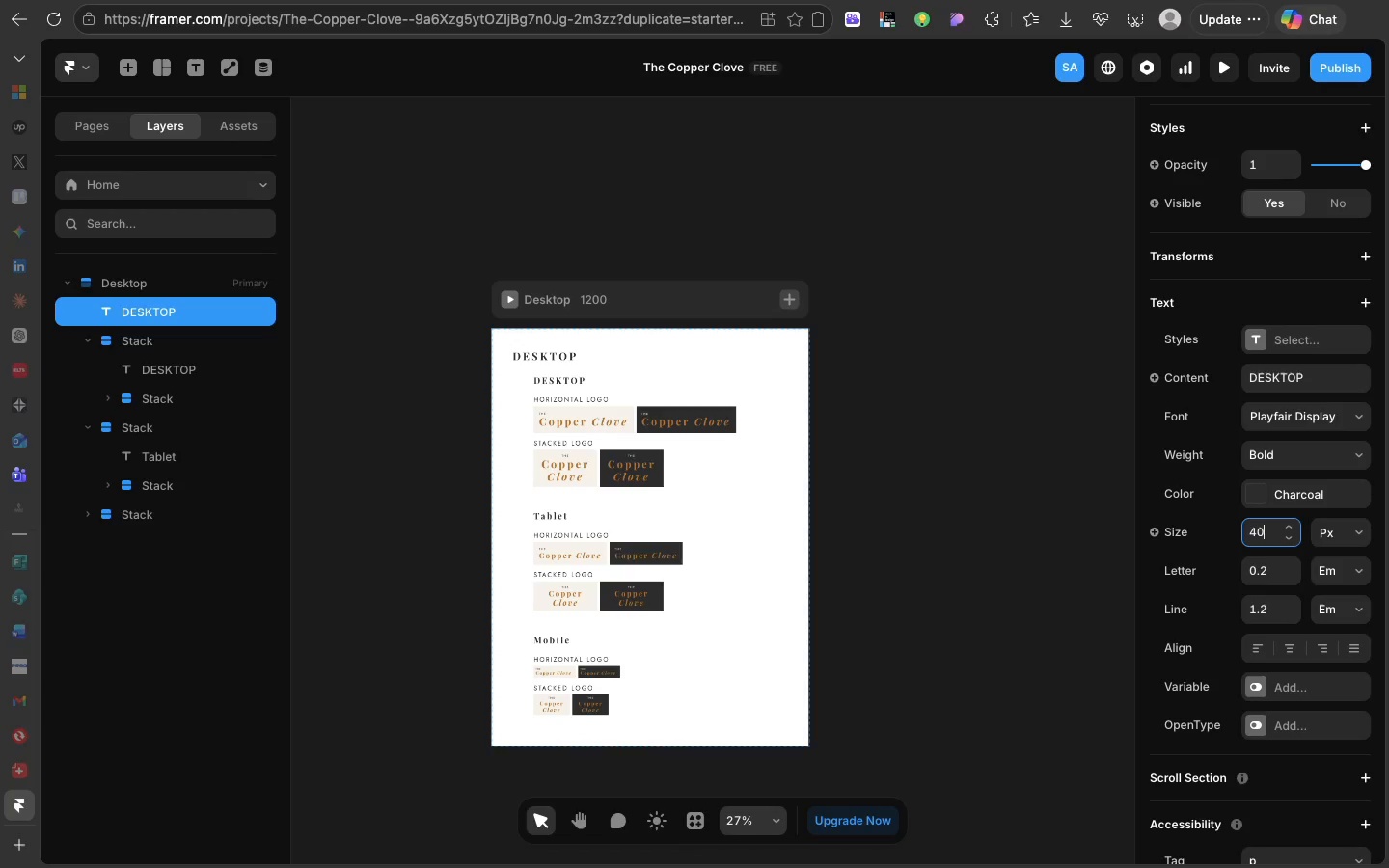 
key(Enter)